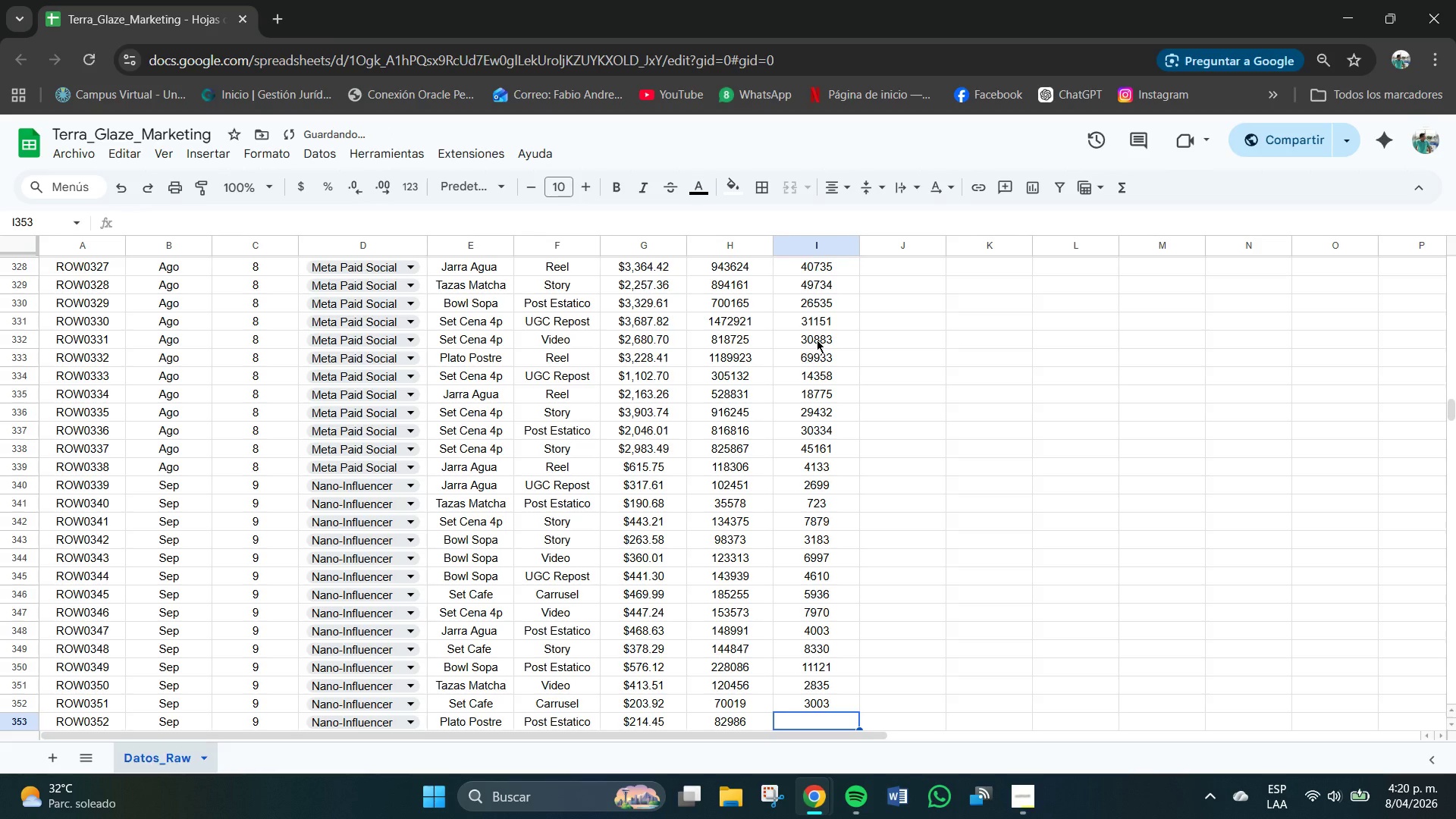 
key(Numpad2)
 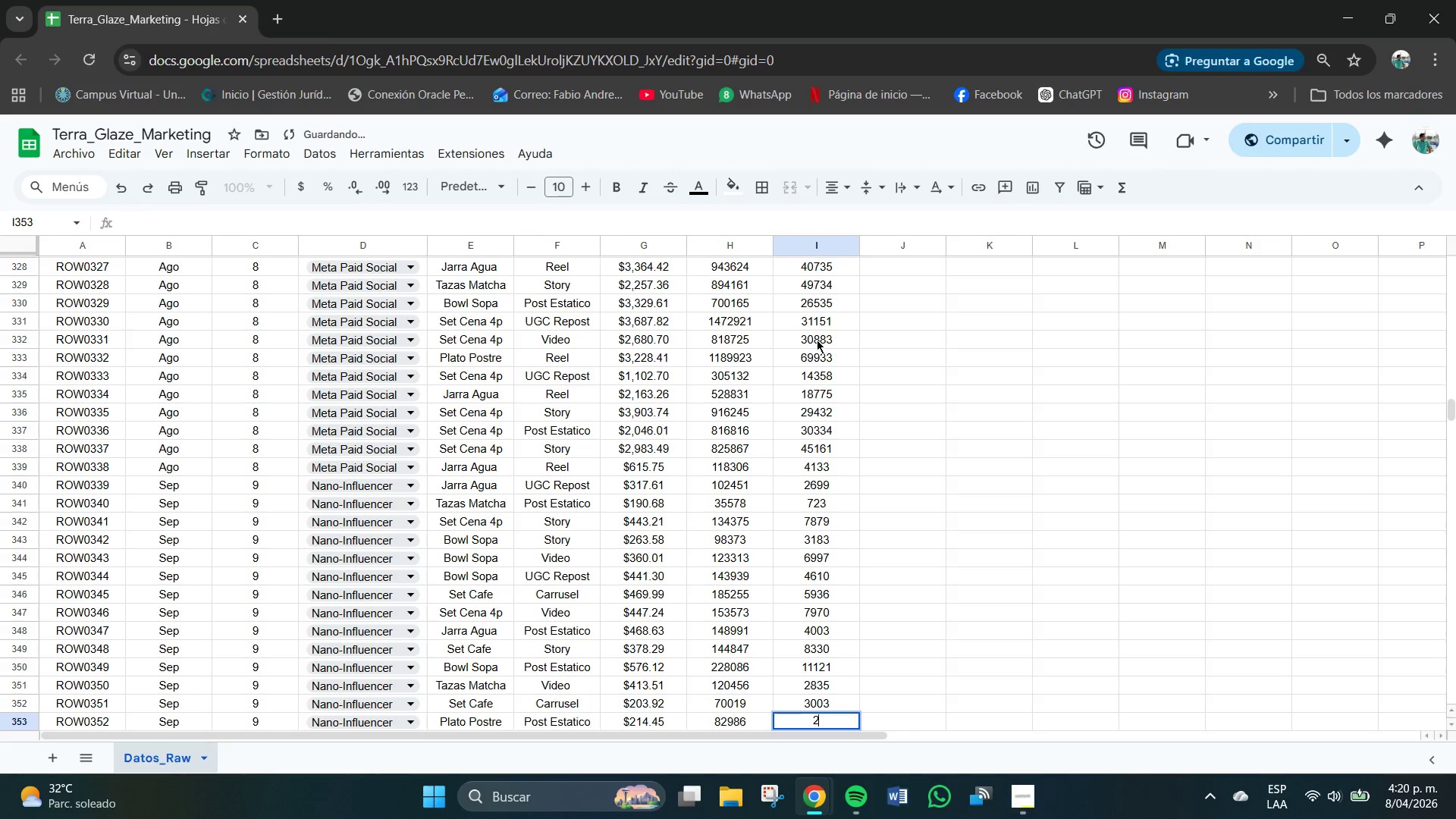 
key(Numpad1)
 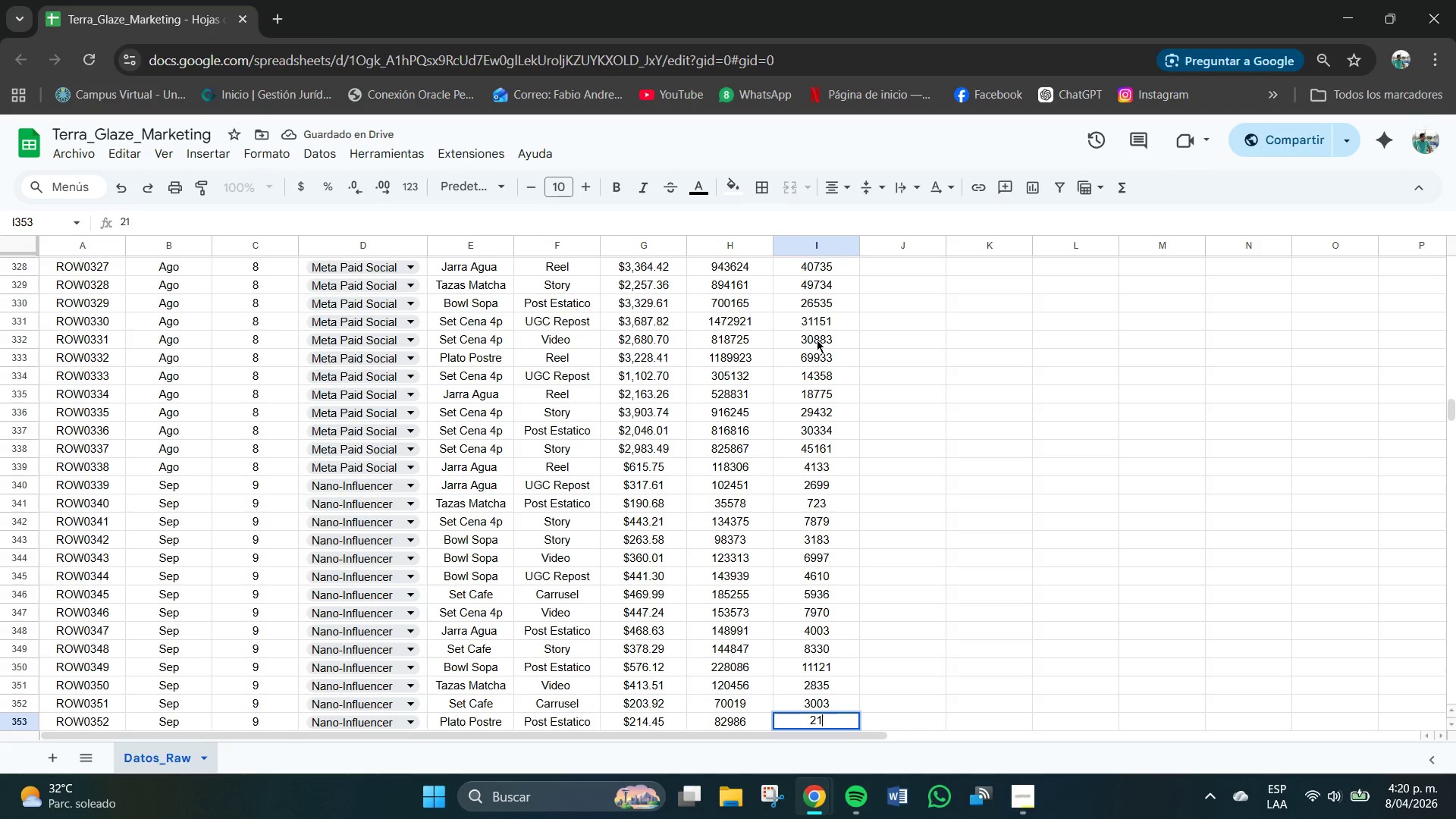 
key(Numpad9)
 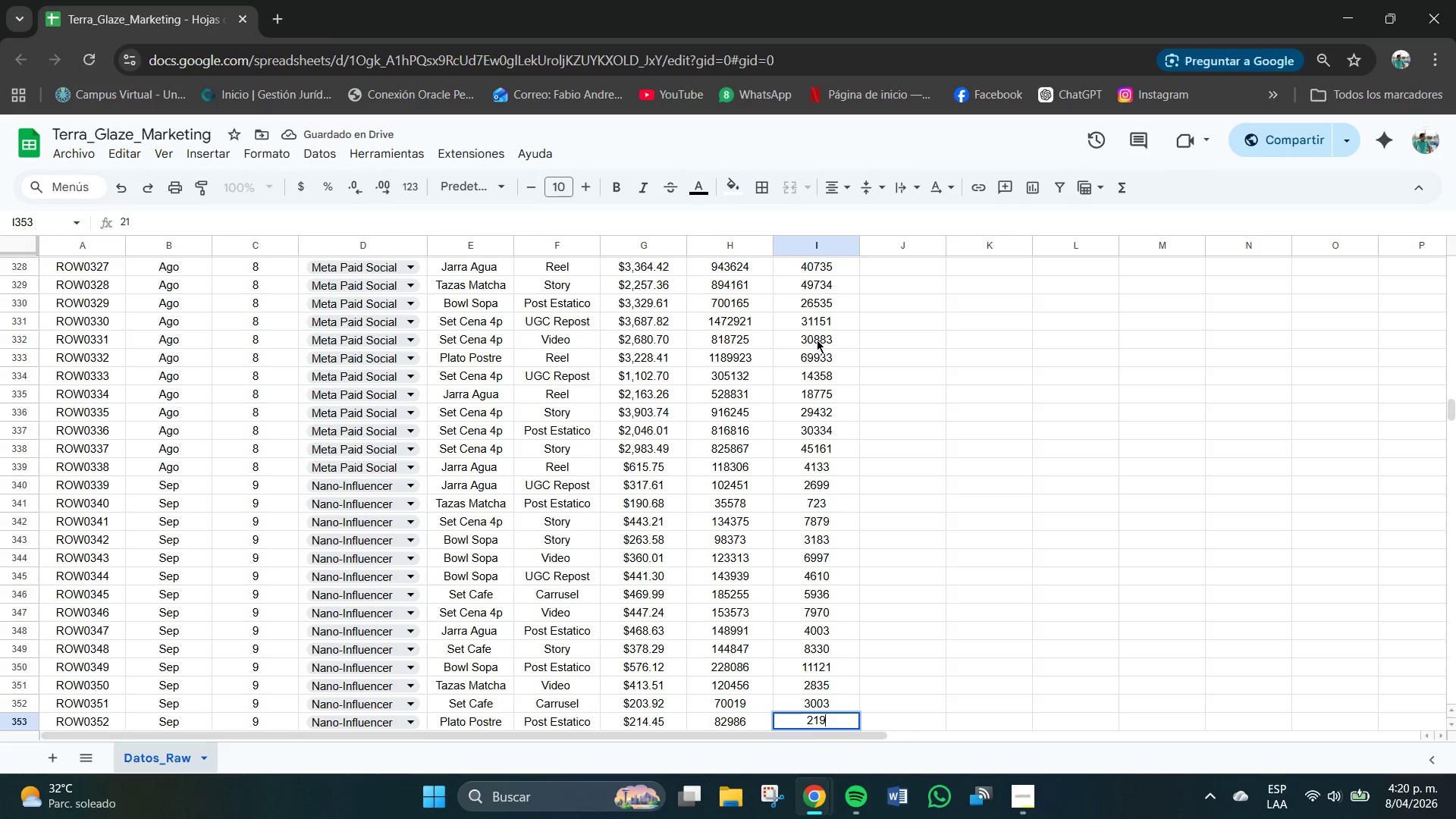 
key(Numpad7)
 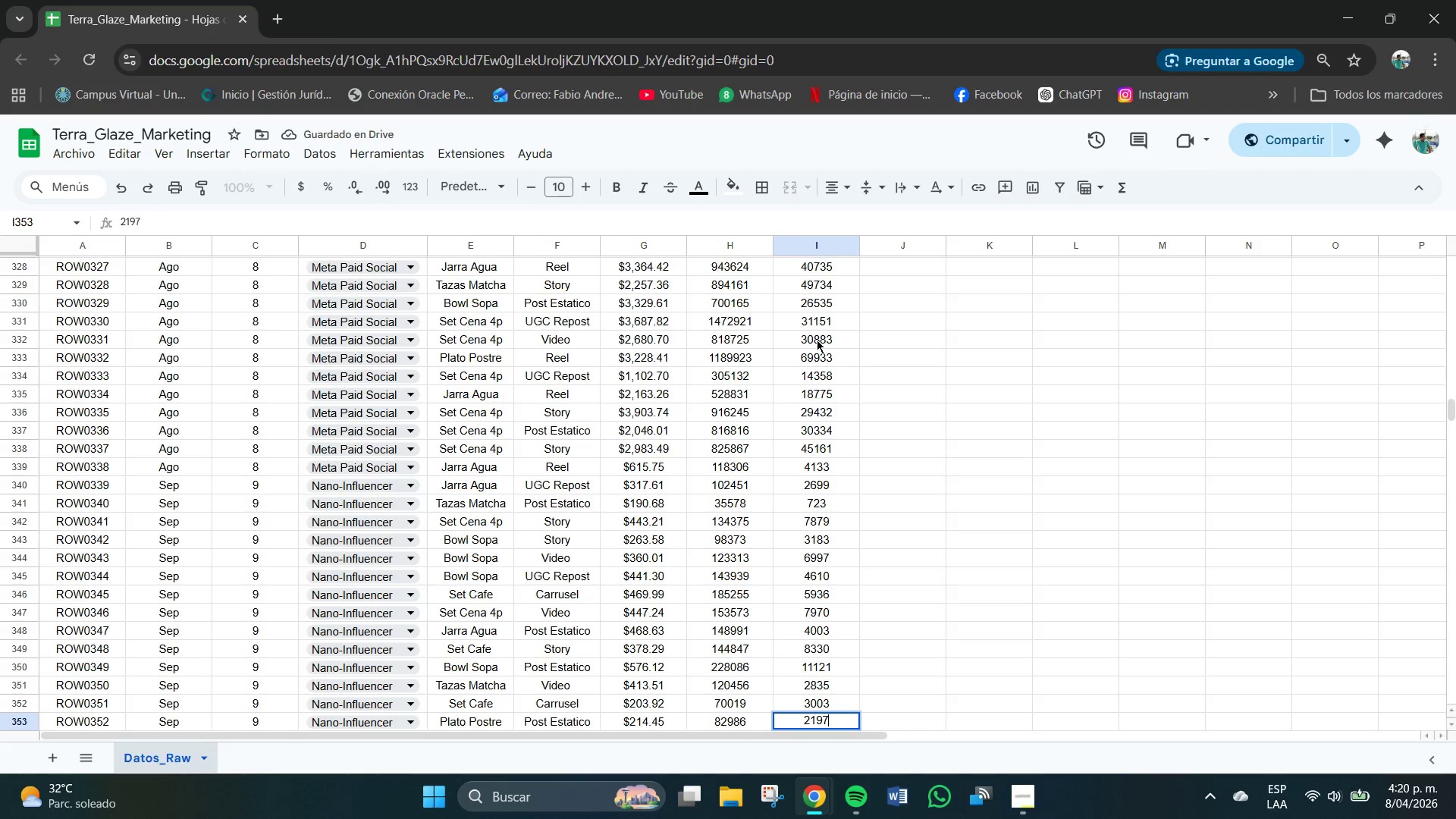 
key(NumpadEnter)
 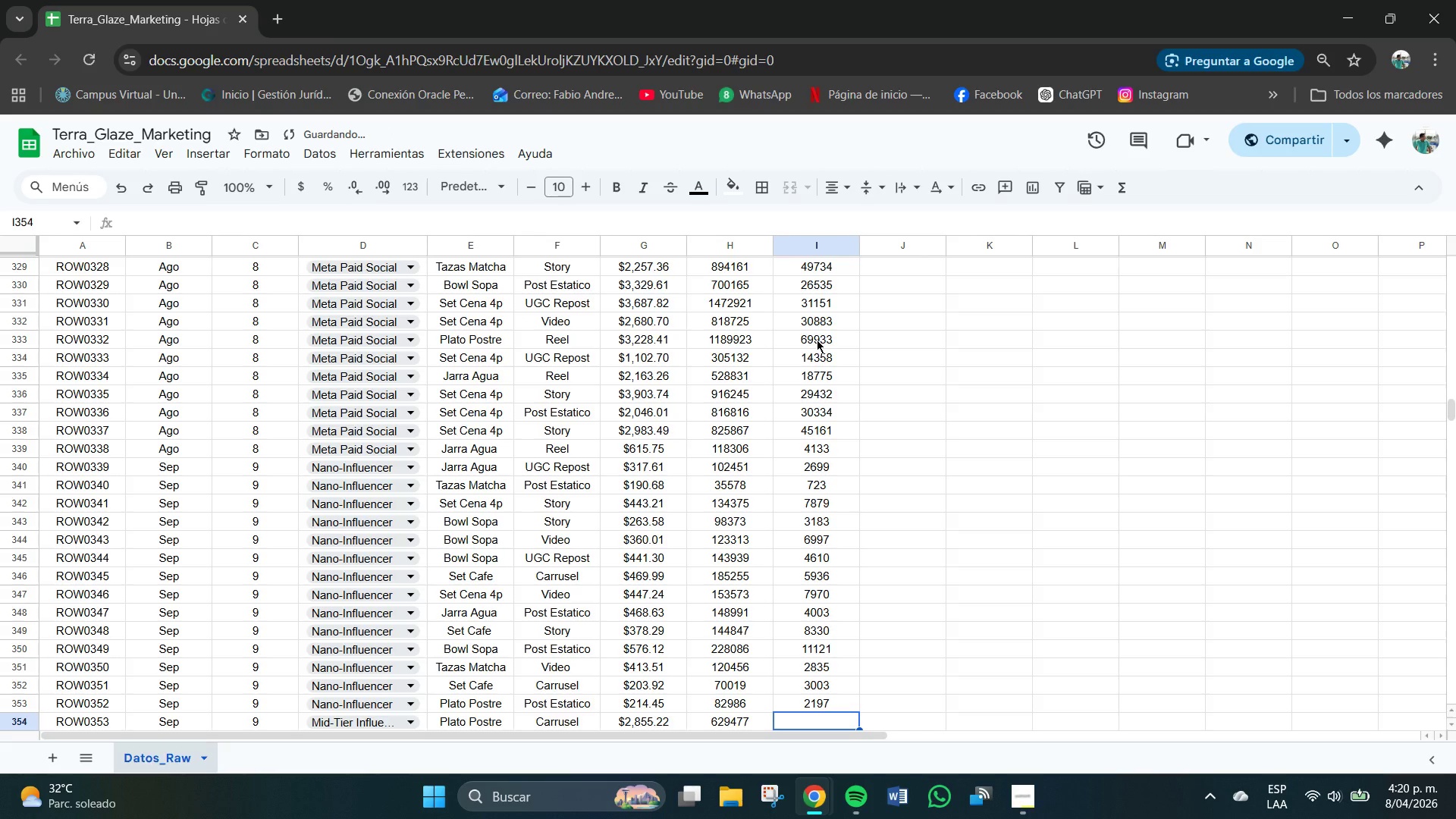 
key(Numpad3)
 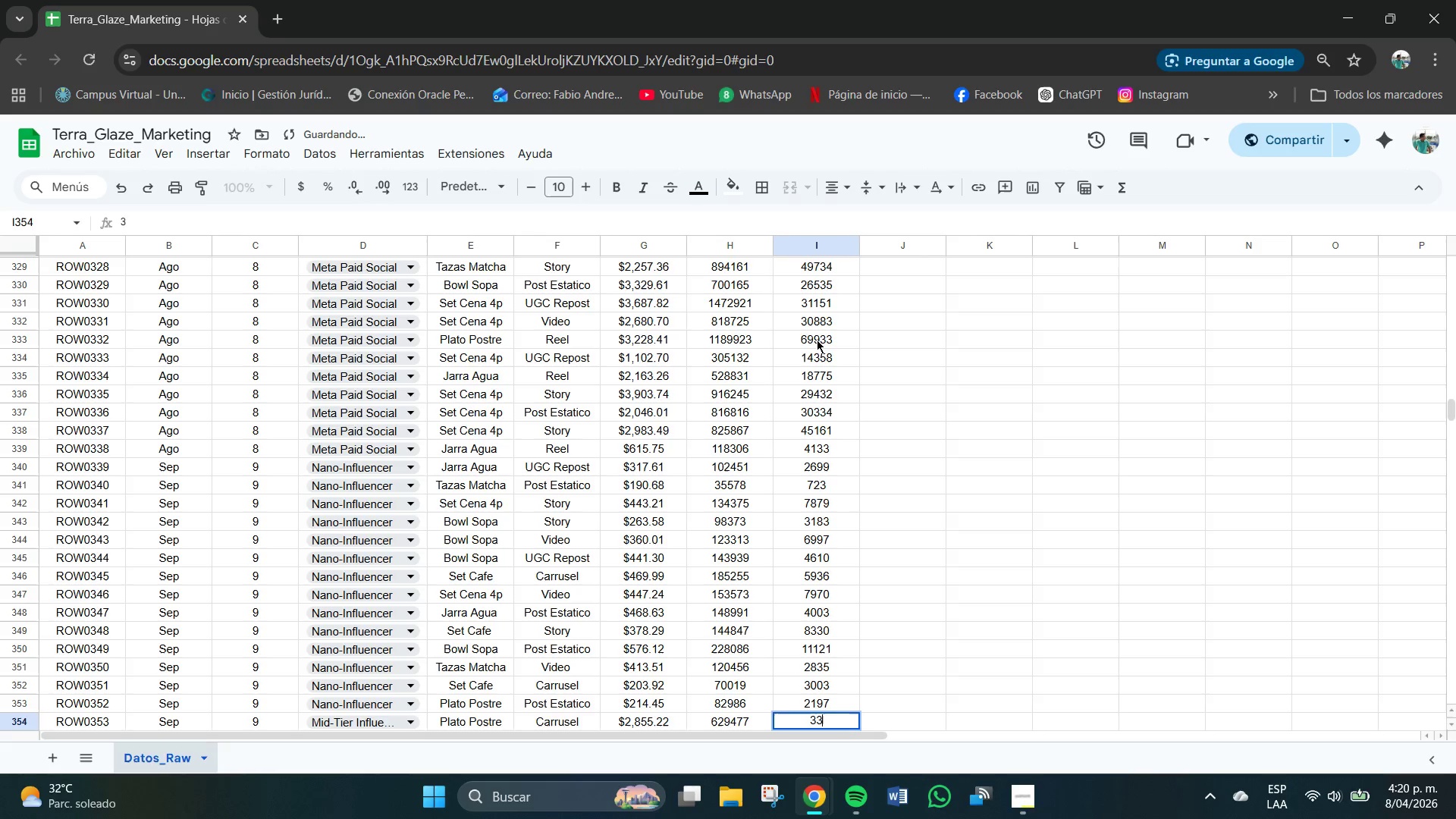 
key(Numpad3)
 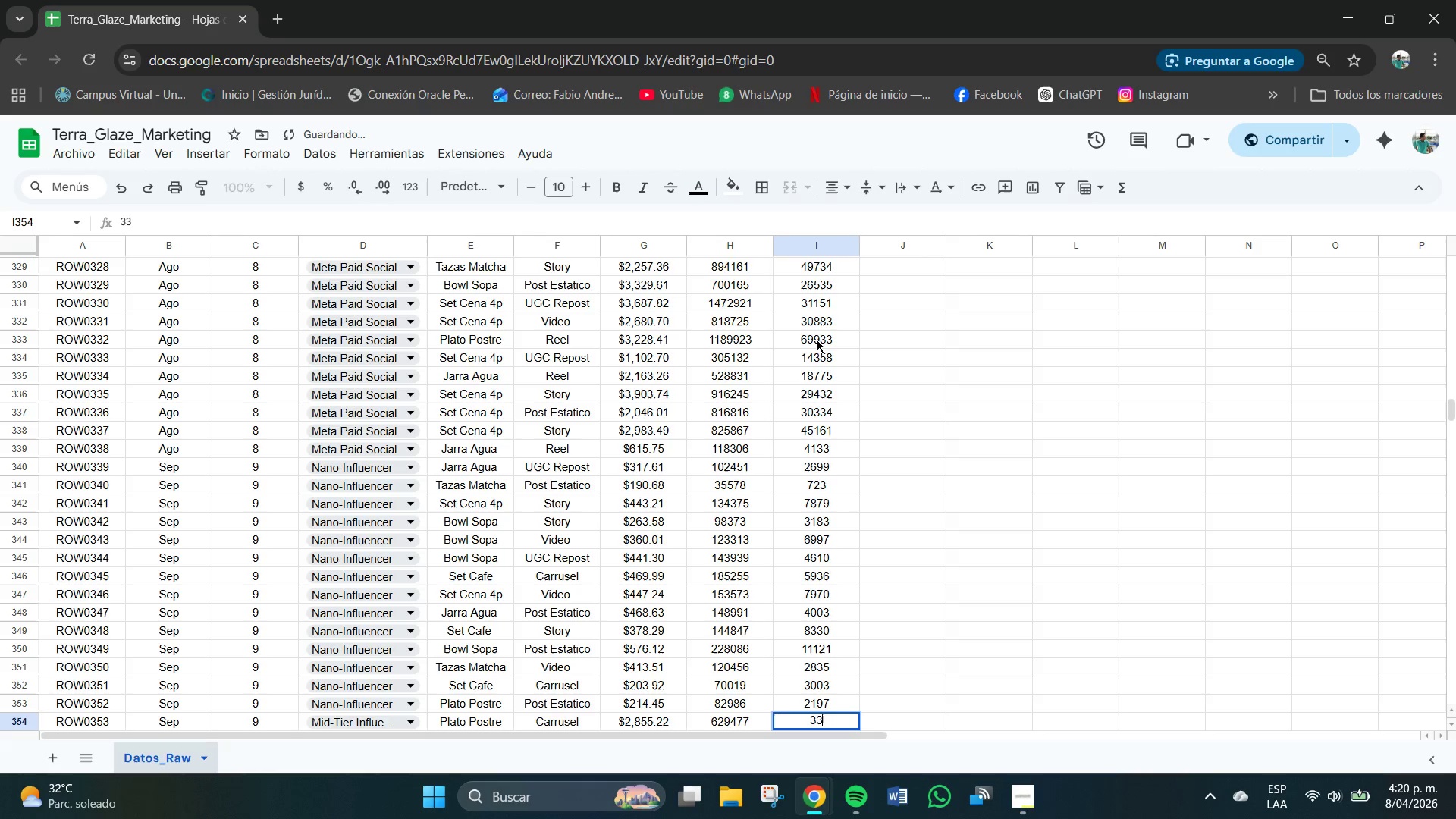 
key(Numpad9)
 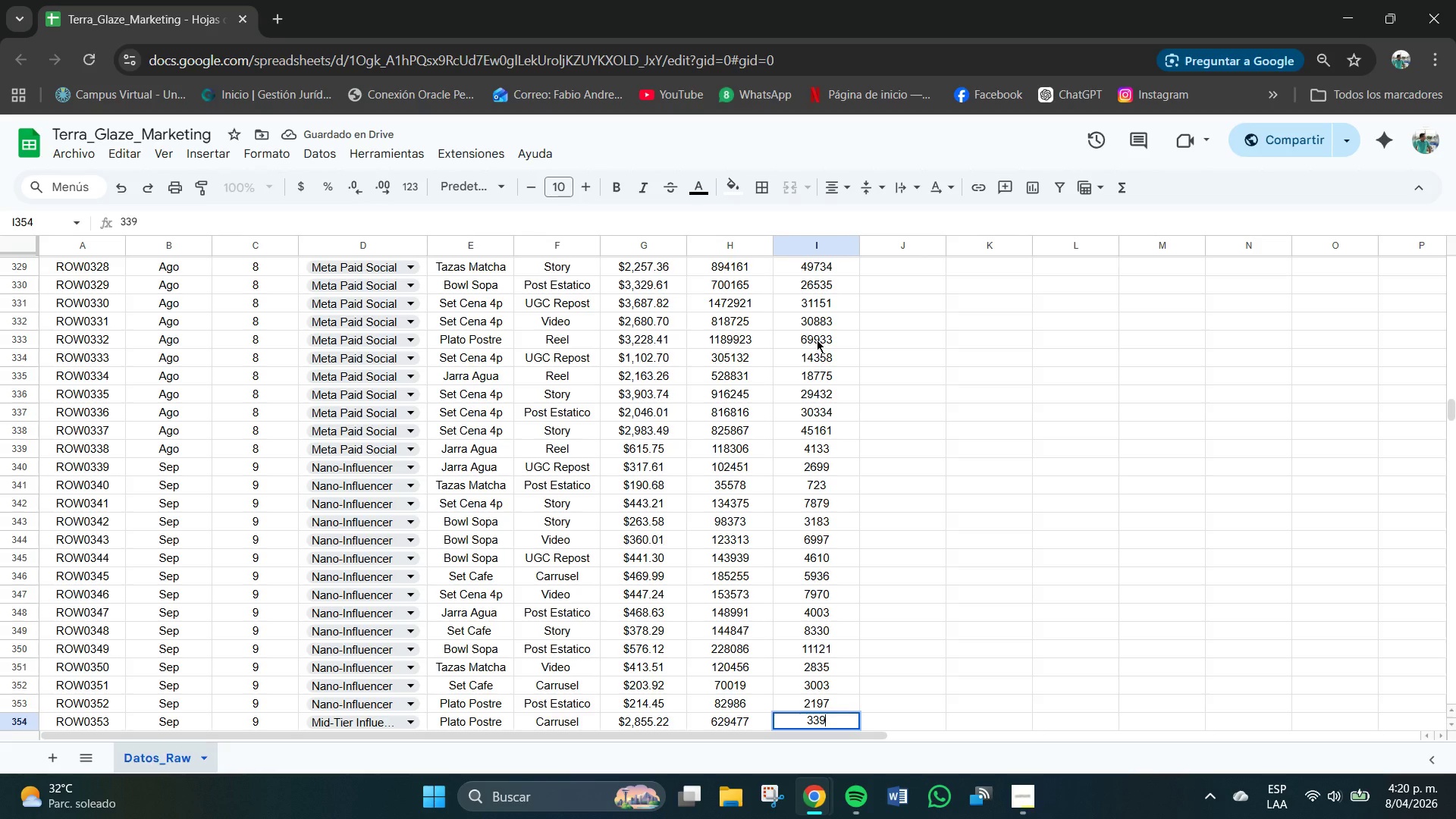 
key(Numpad4)
 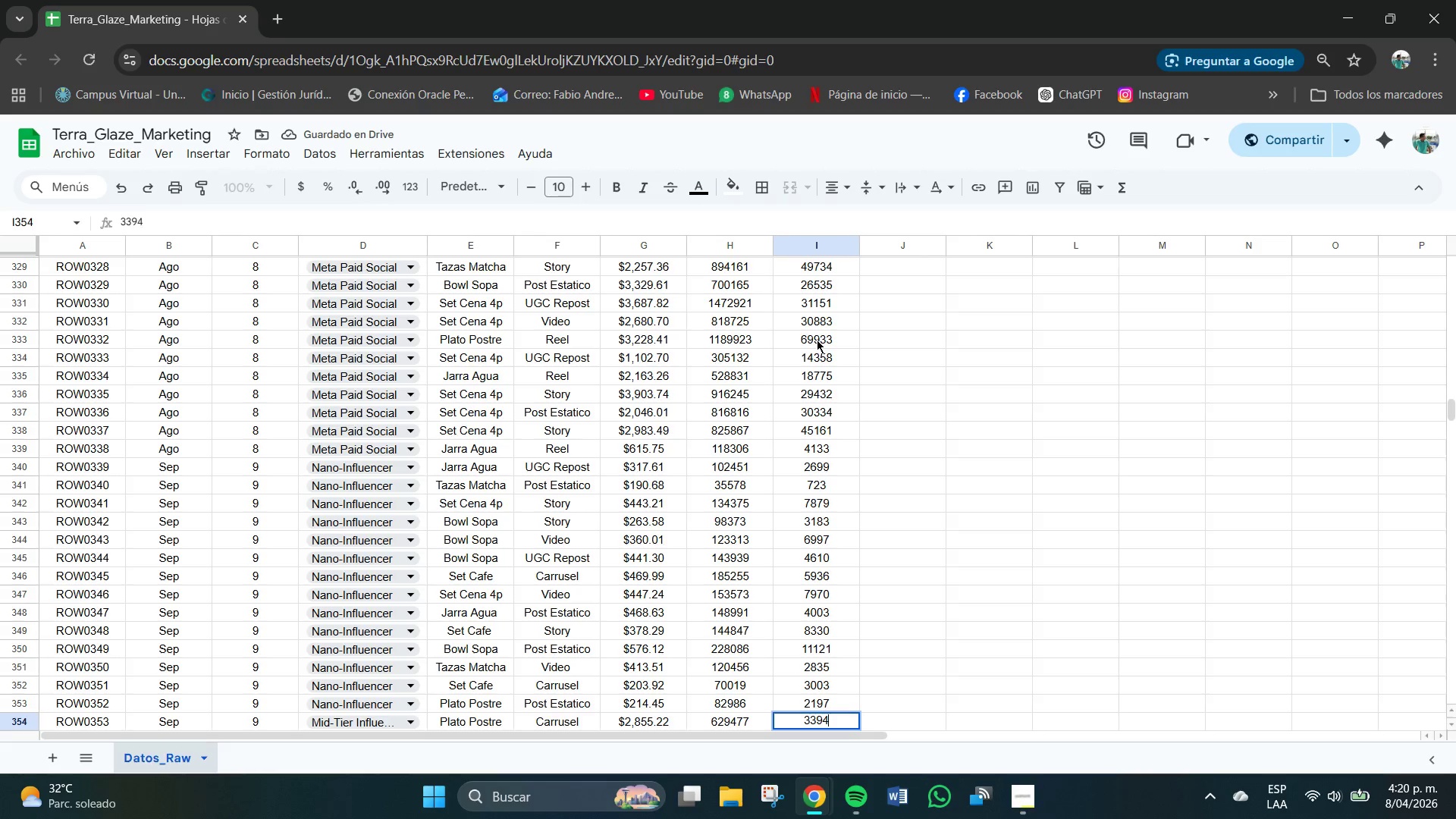 
key(Numpad8)
 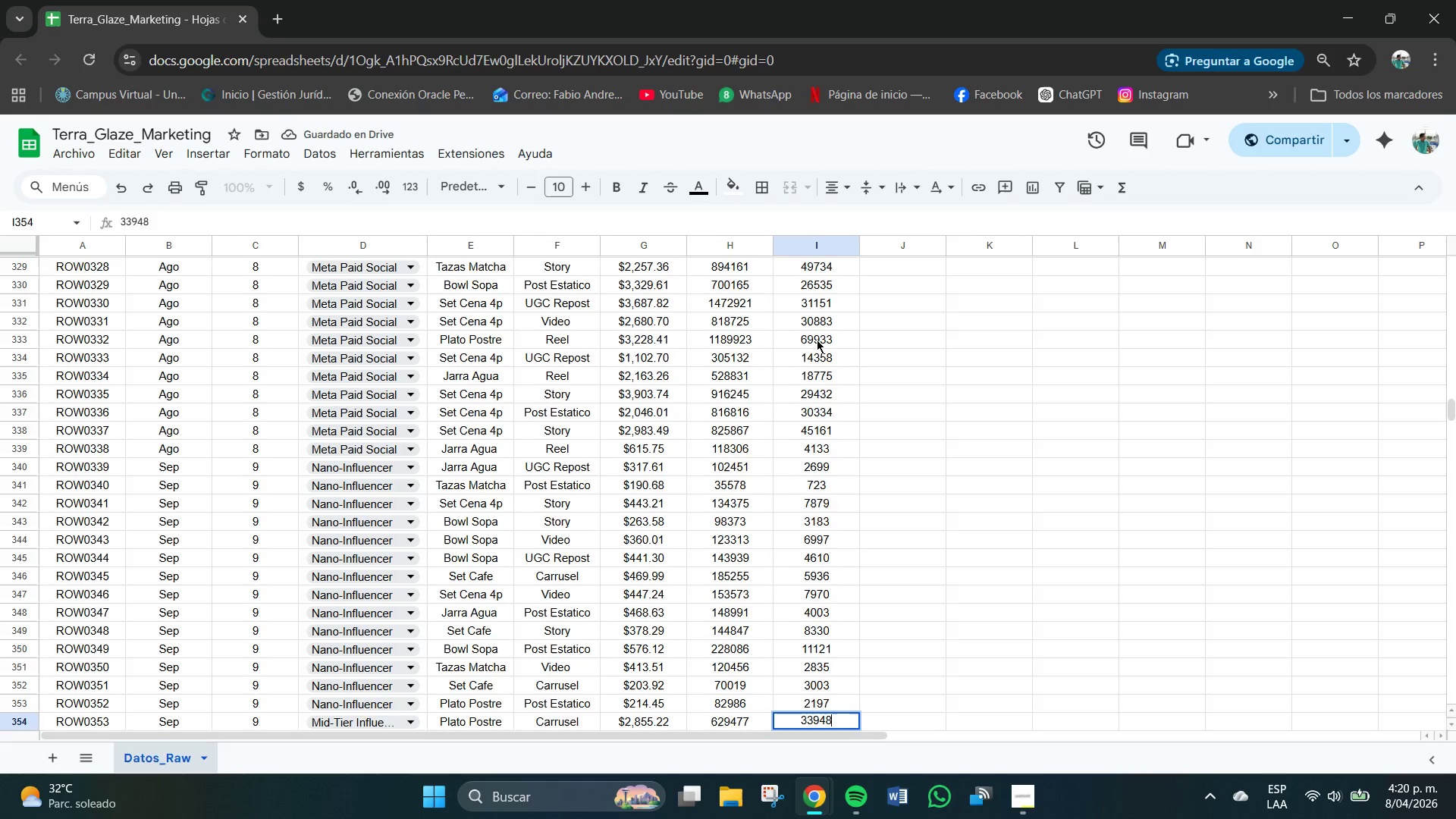 
key(NumpadEnter)
 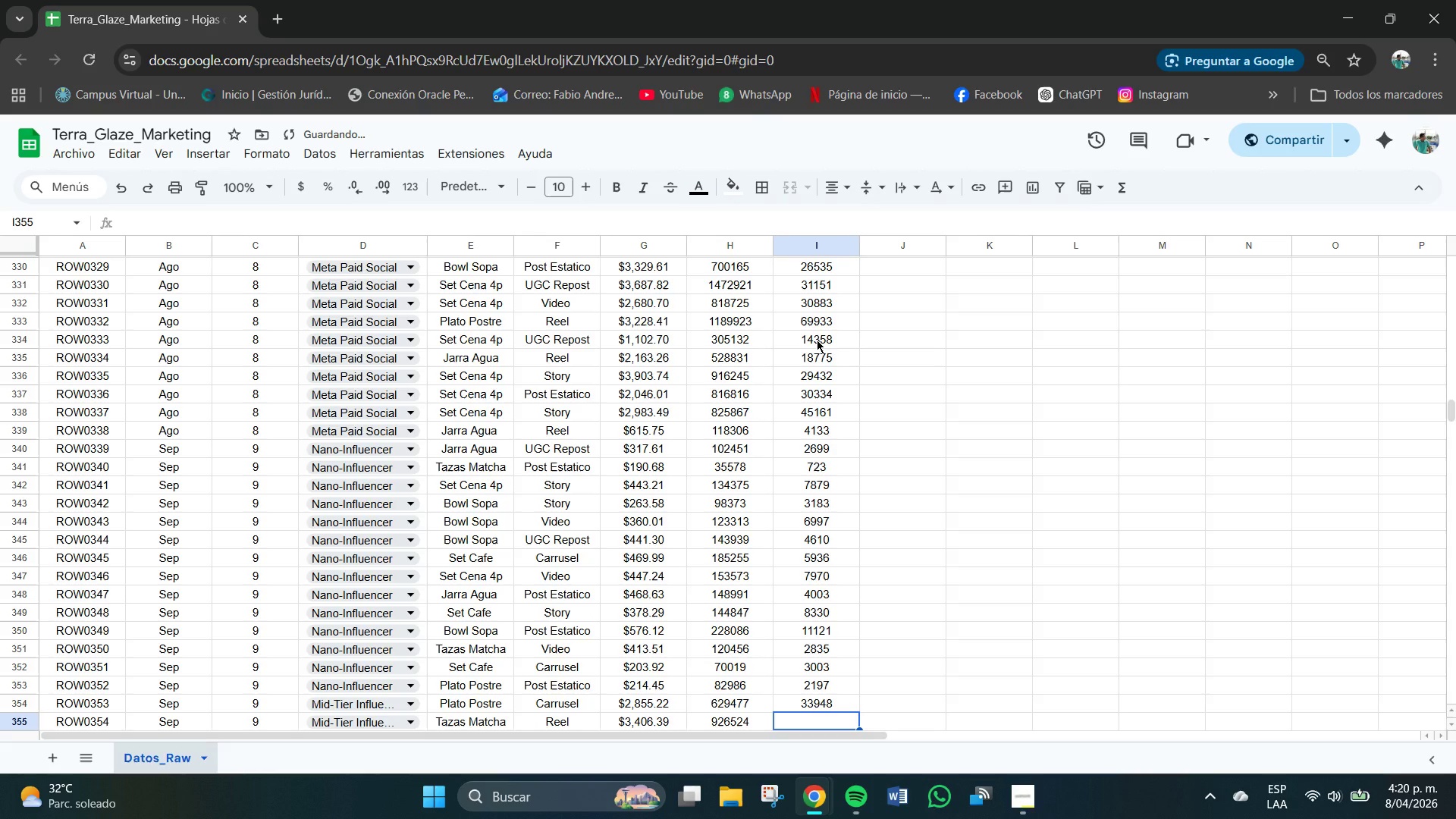 
key(Numpad1)
 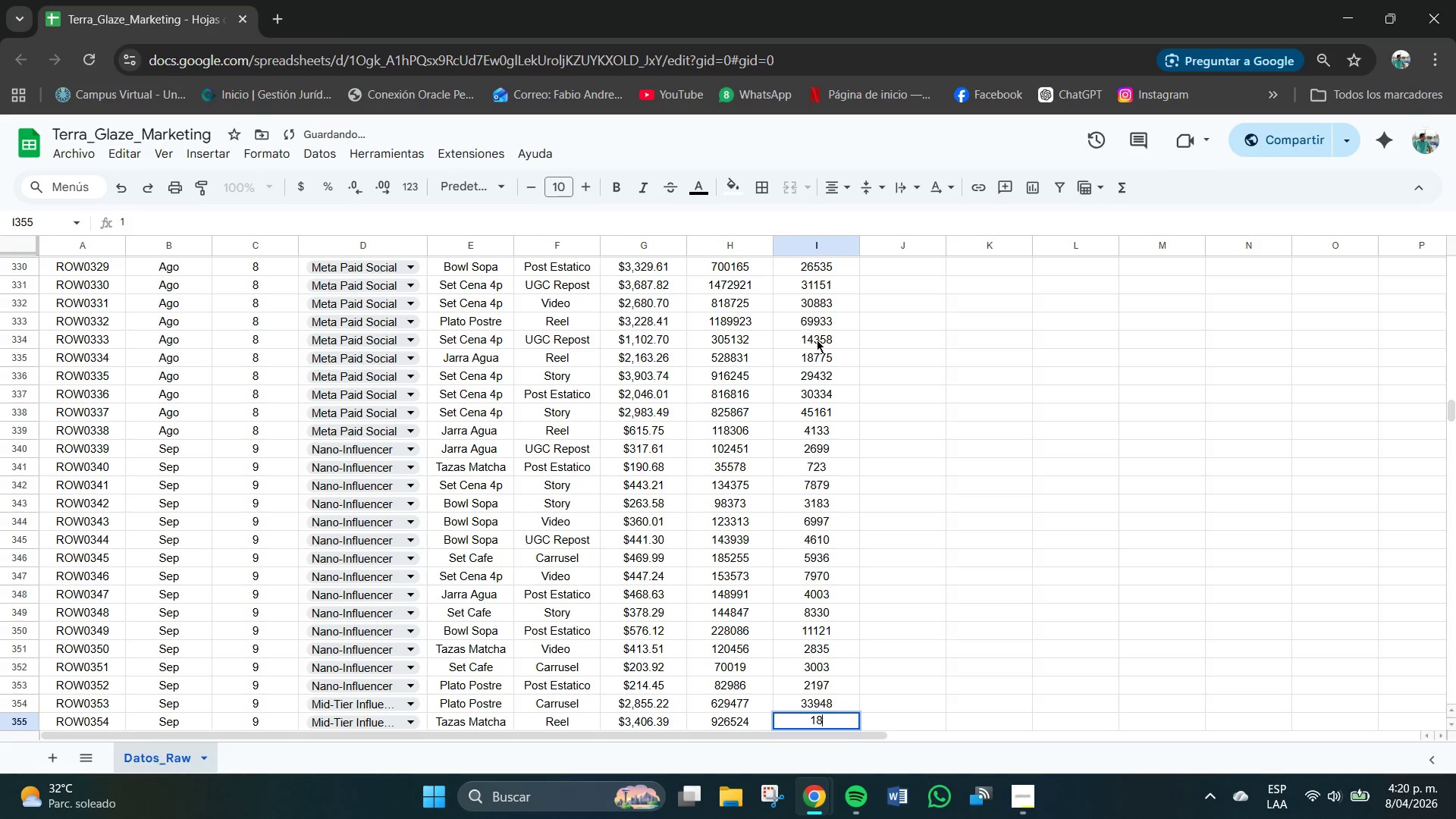 
key(Numpad8)
 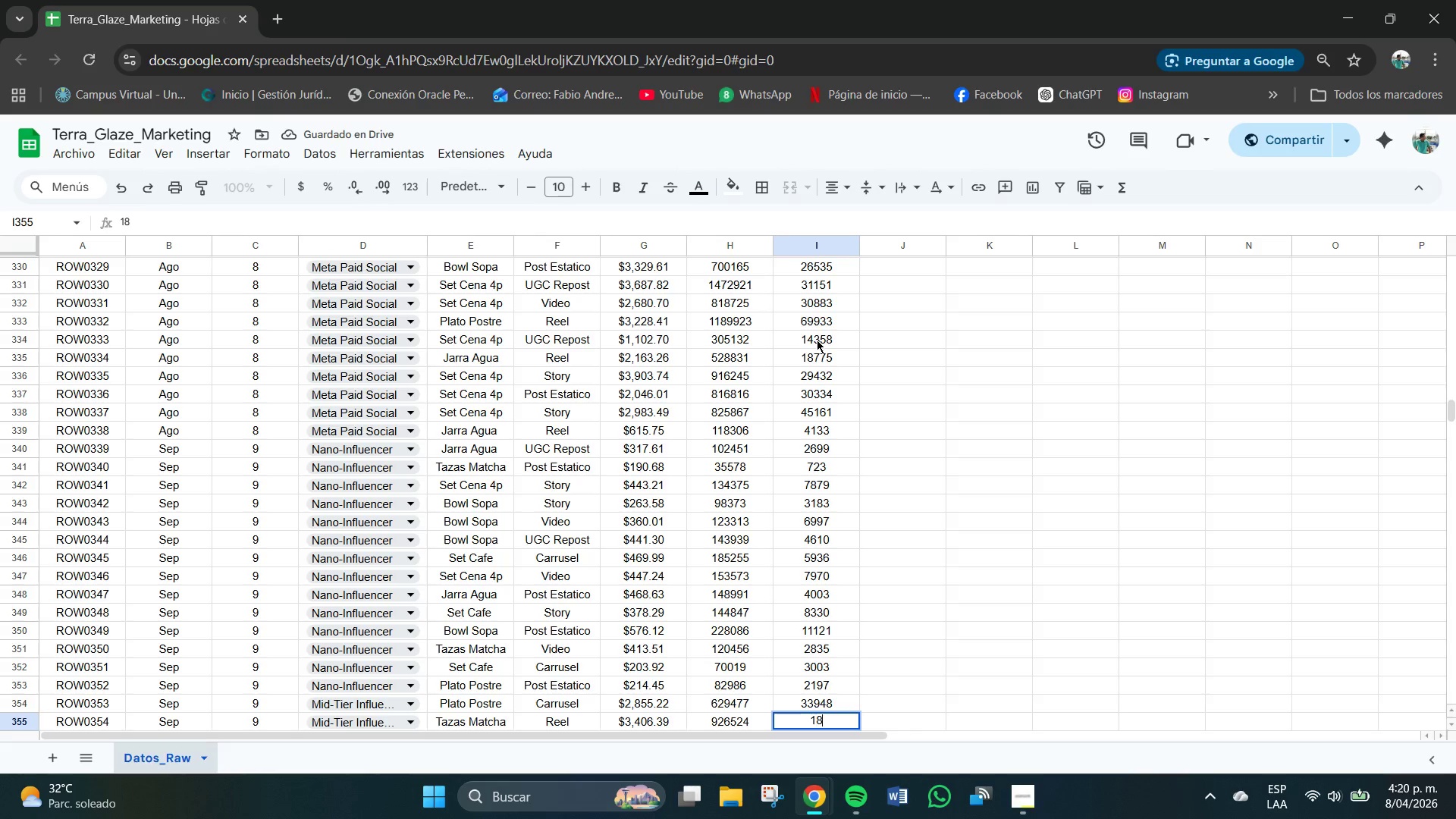 
key(Numpad3)
 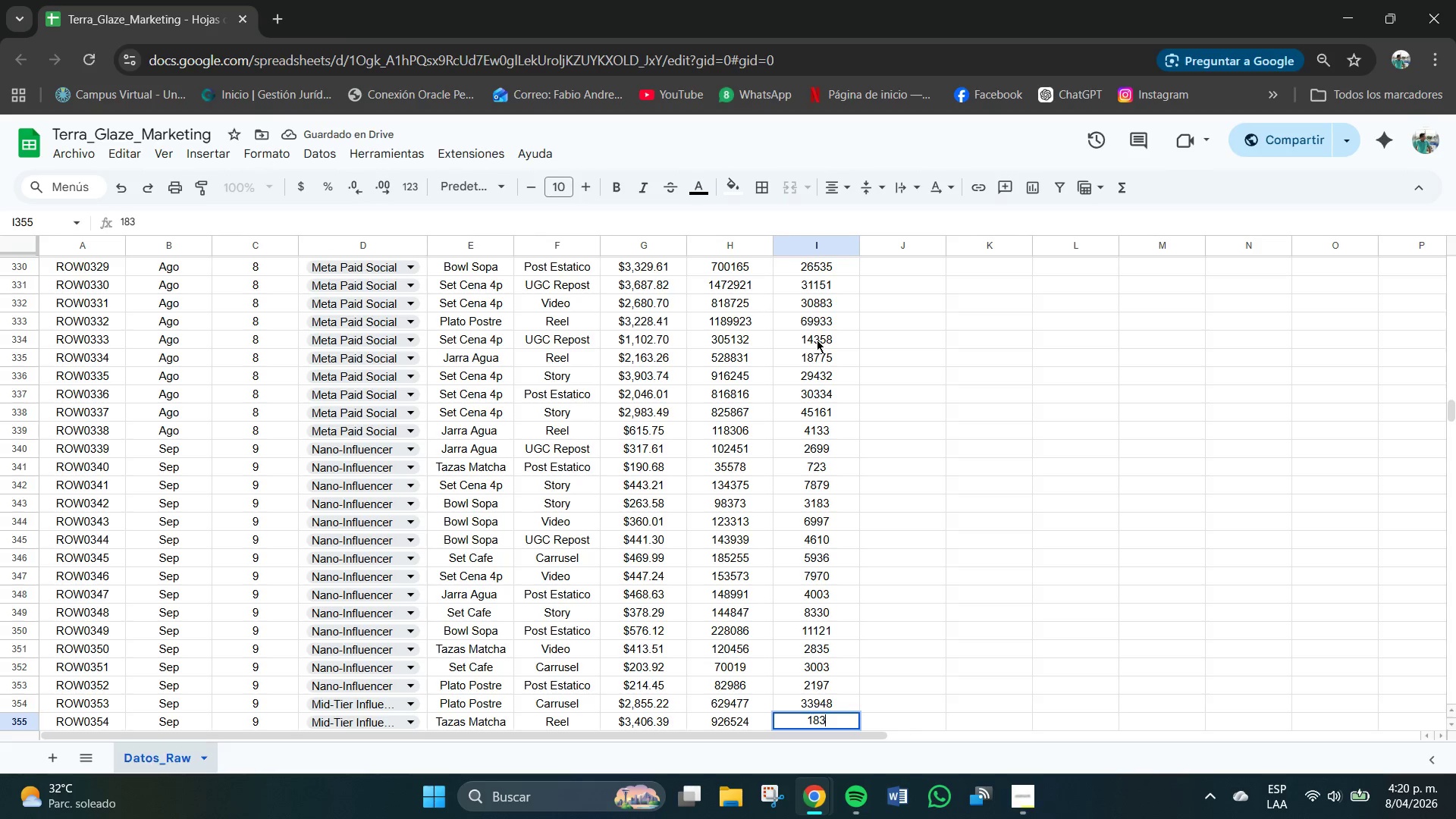 
key(Numpad2)
 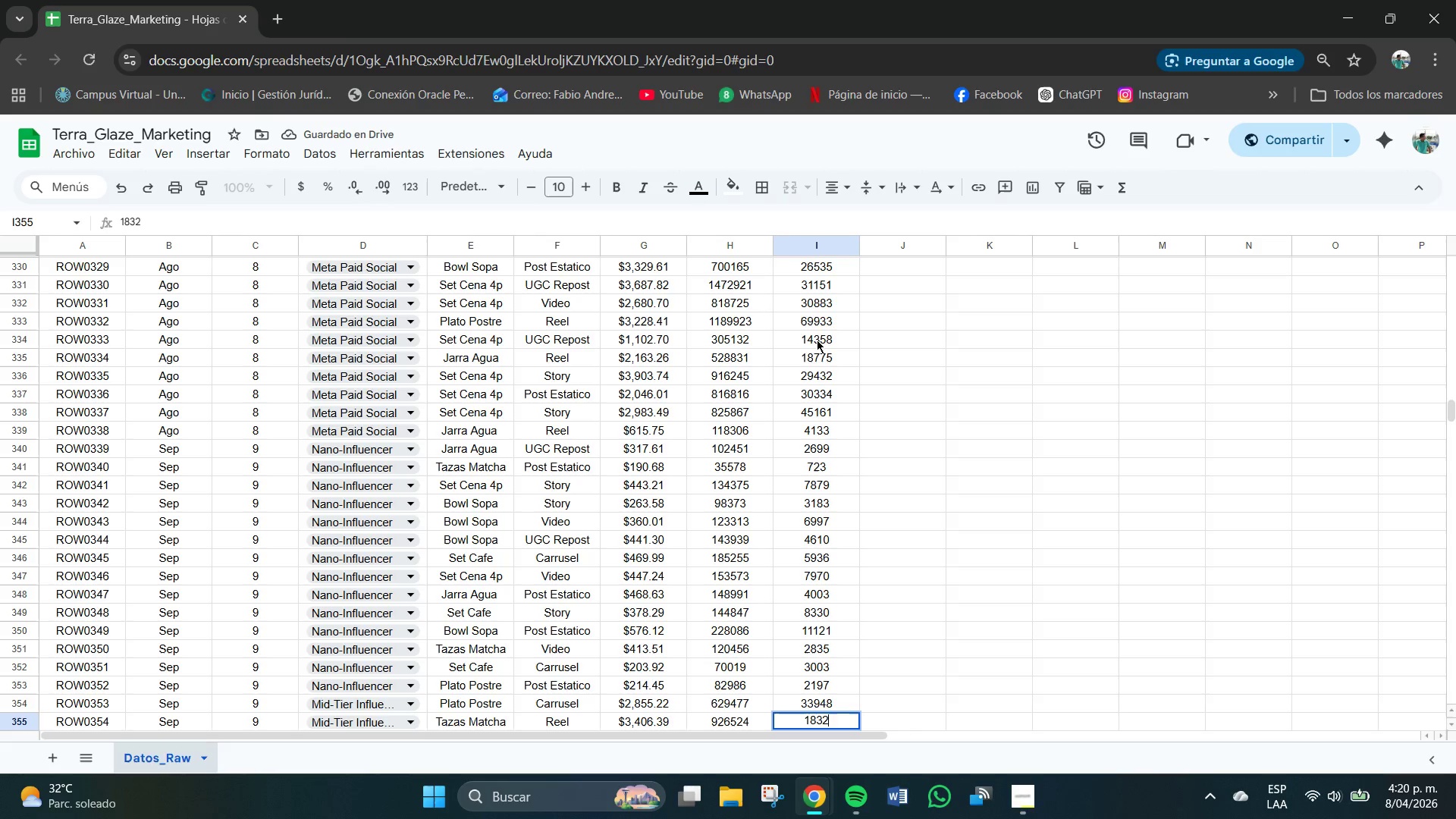 
key(Numpad0)
 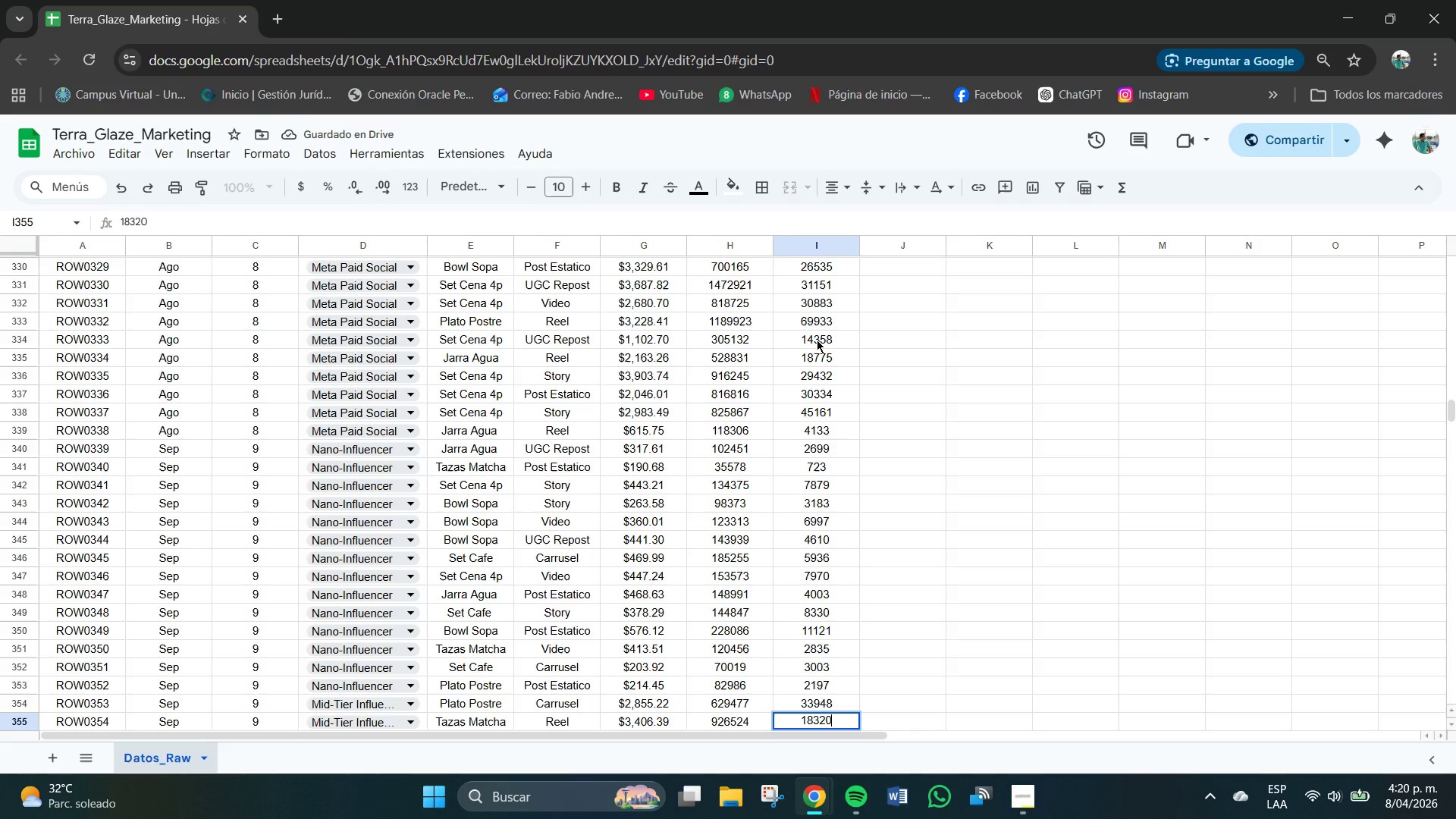 
key(NumpadEnter)
 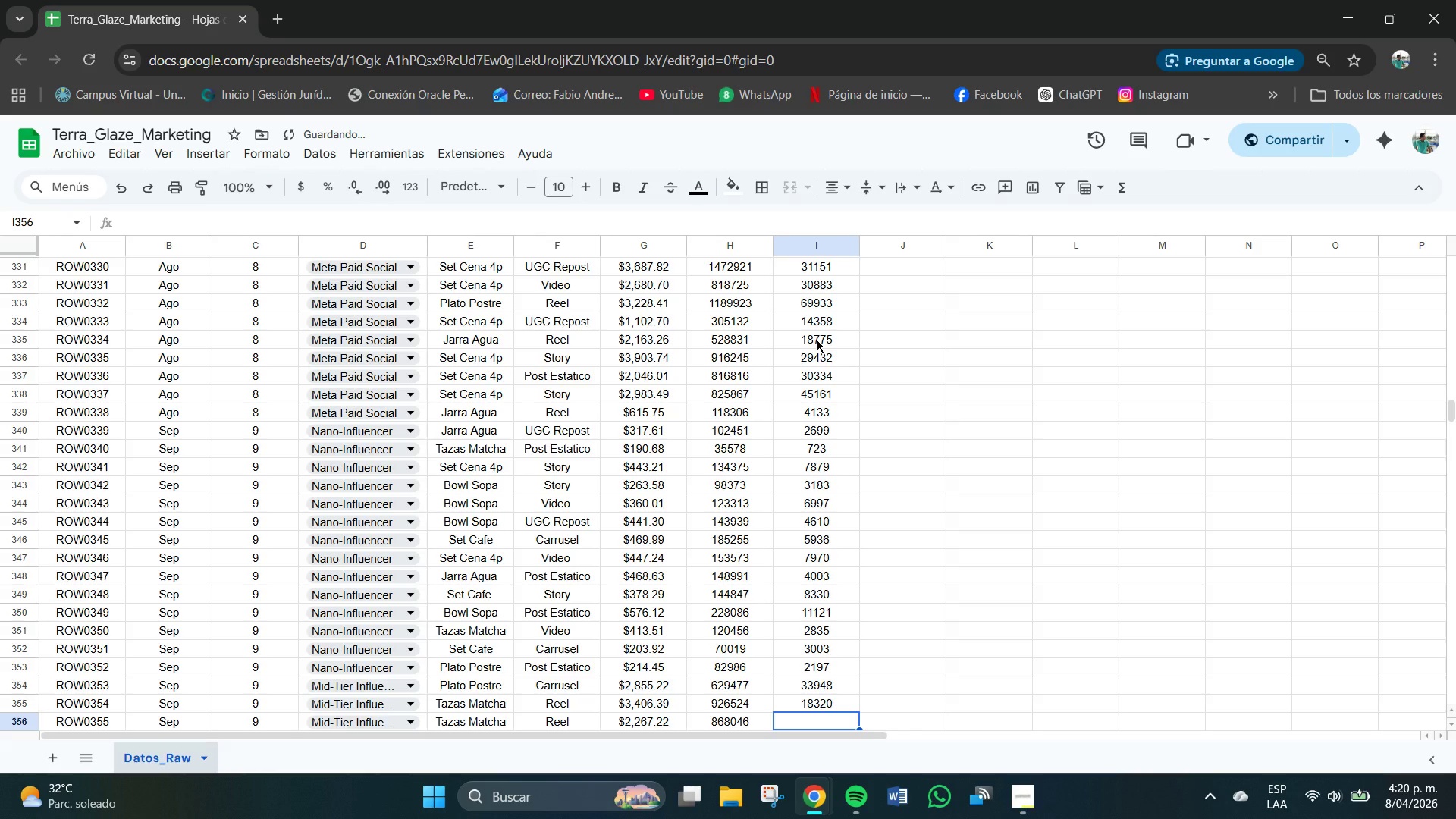 
key(Numpad2)
 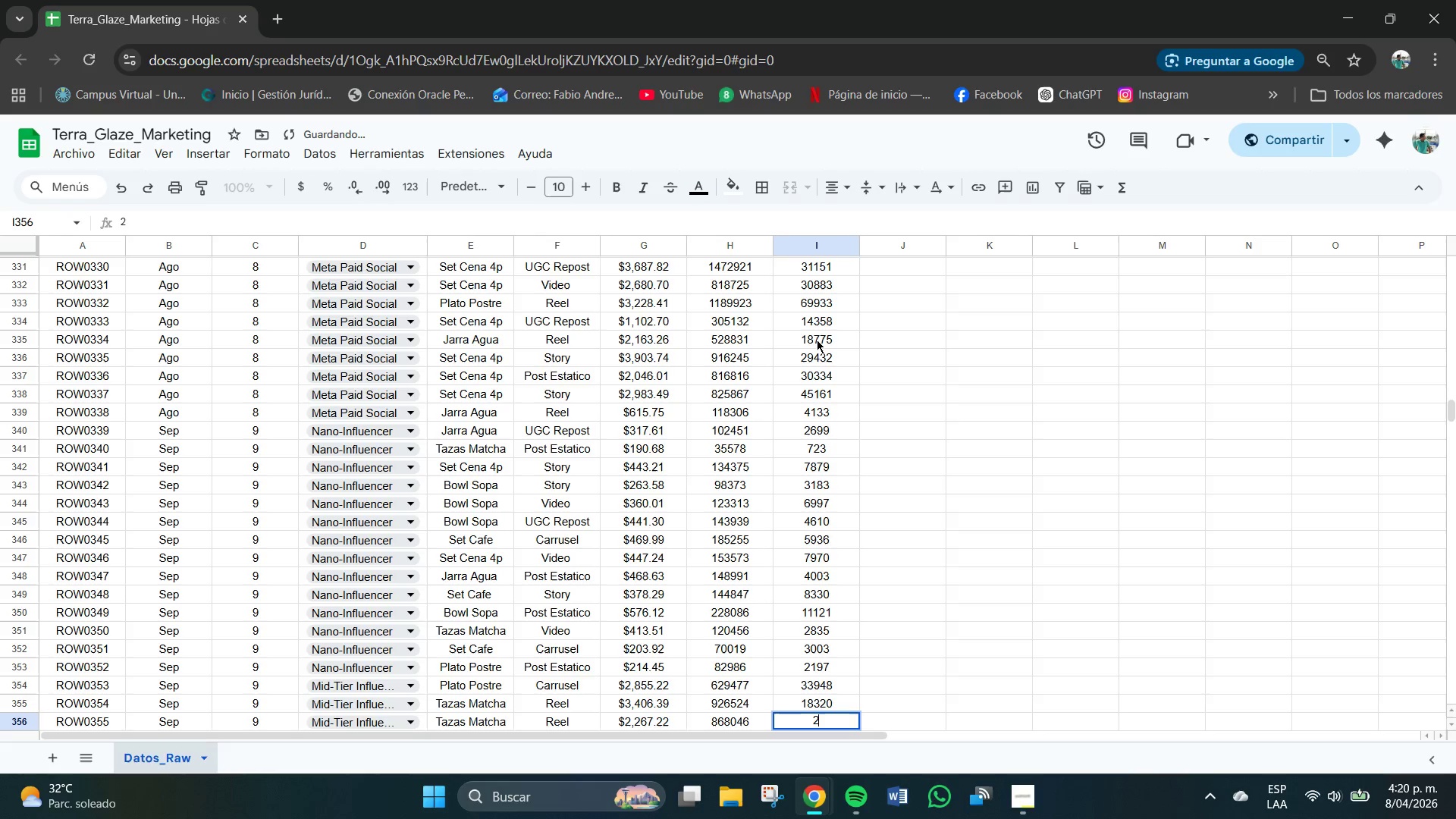 
key(Numpad5)
 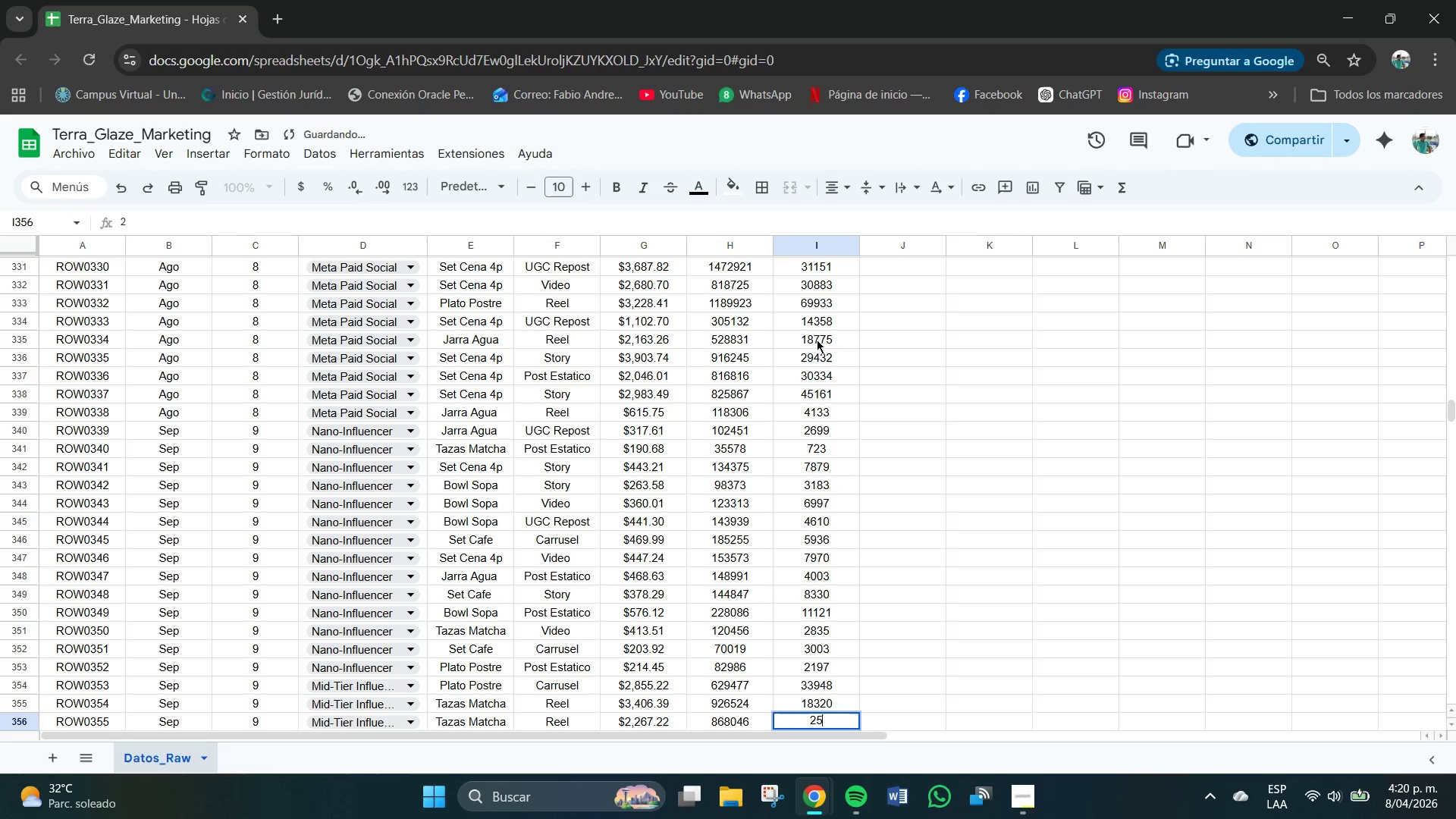 
key(Numpad7)
 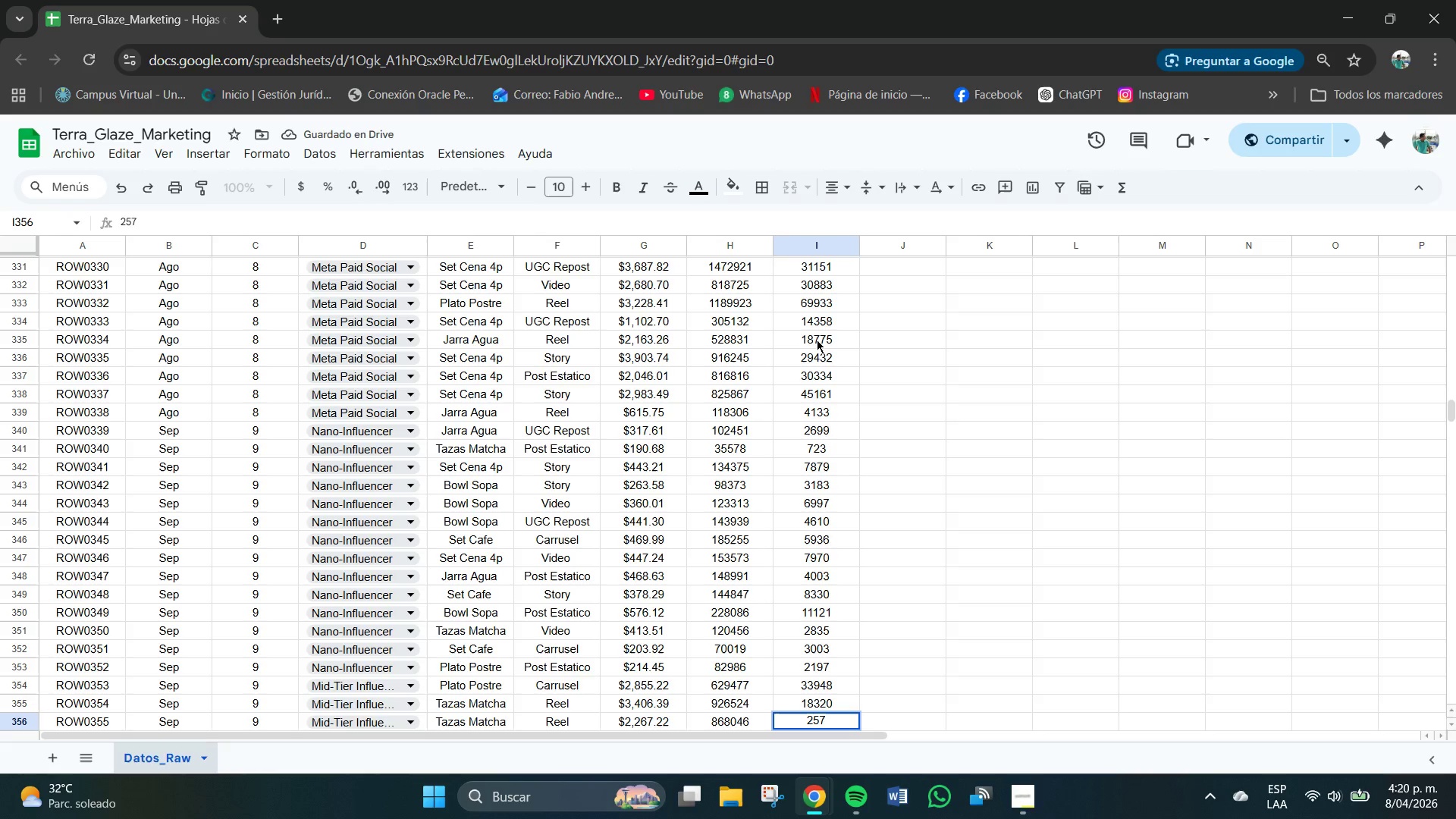 
key(Numpad7)
 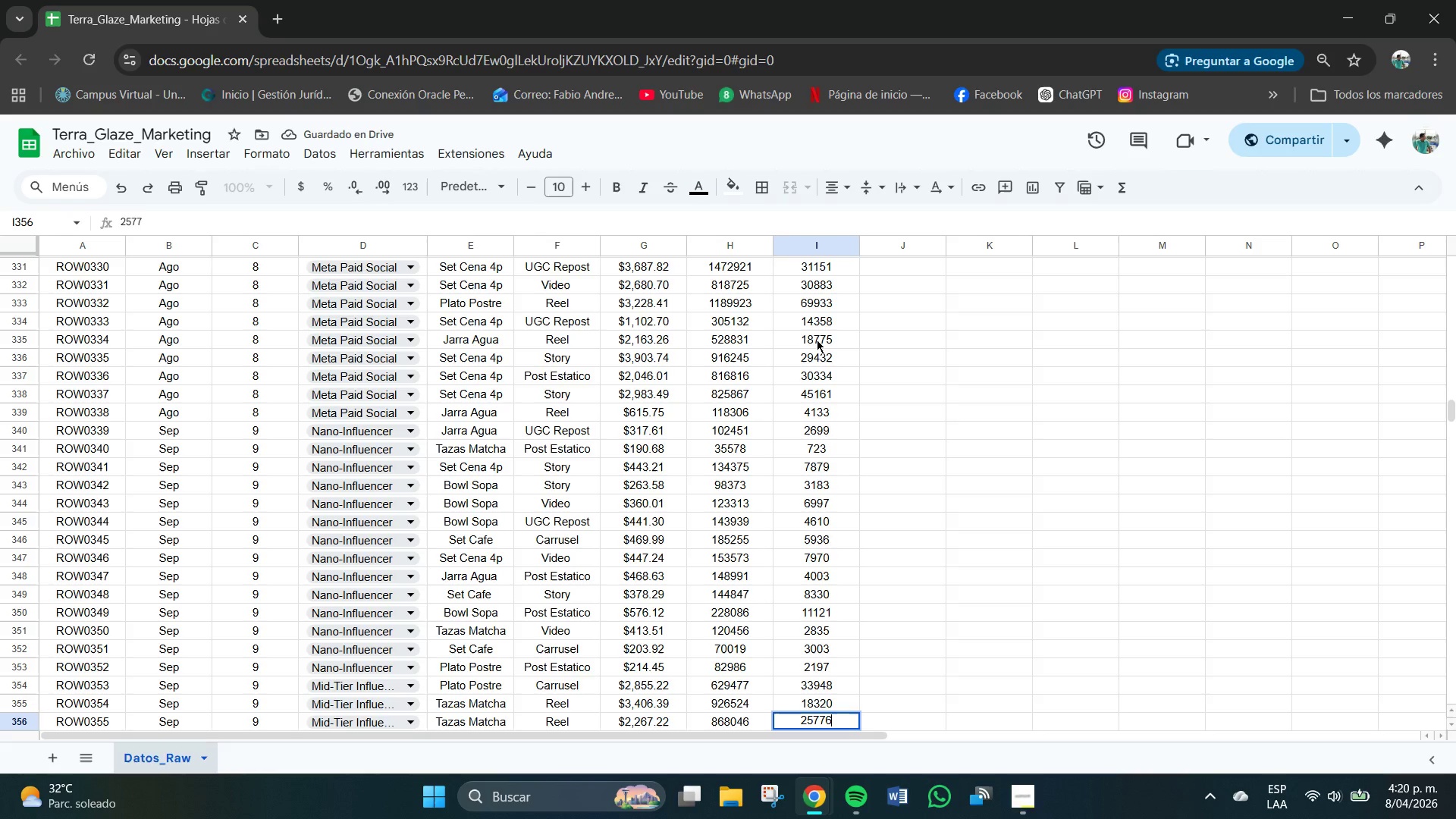 
key(Numpad6)
 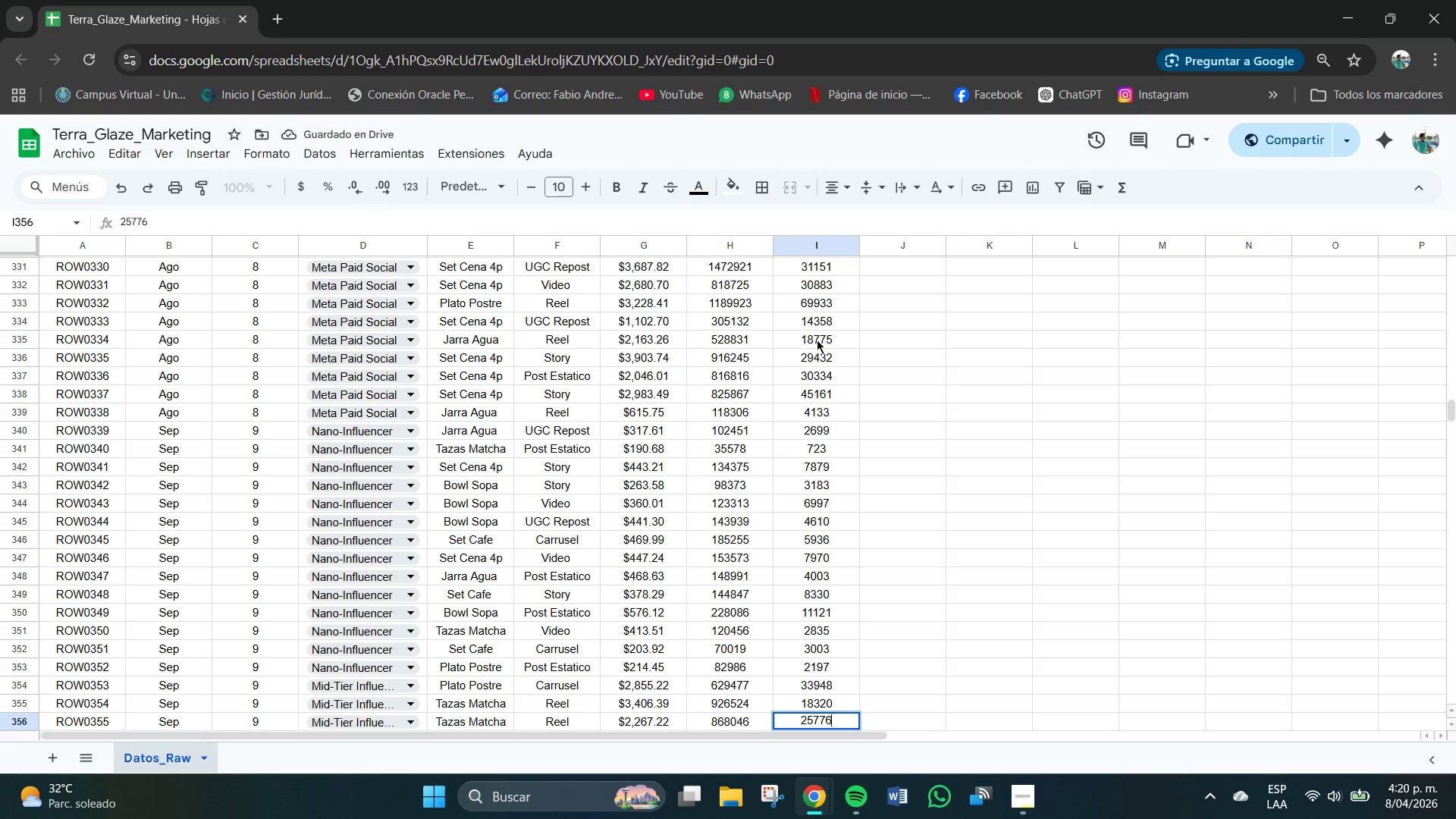 
key(NumpadEnter)
 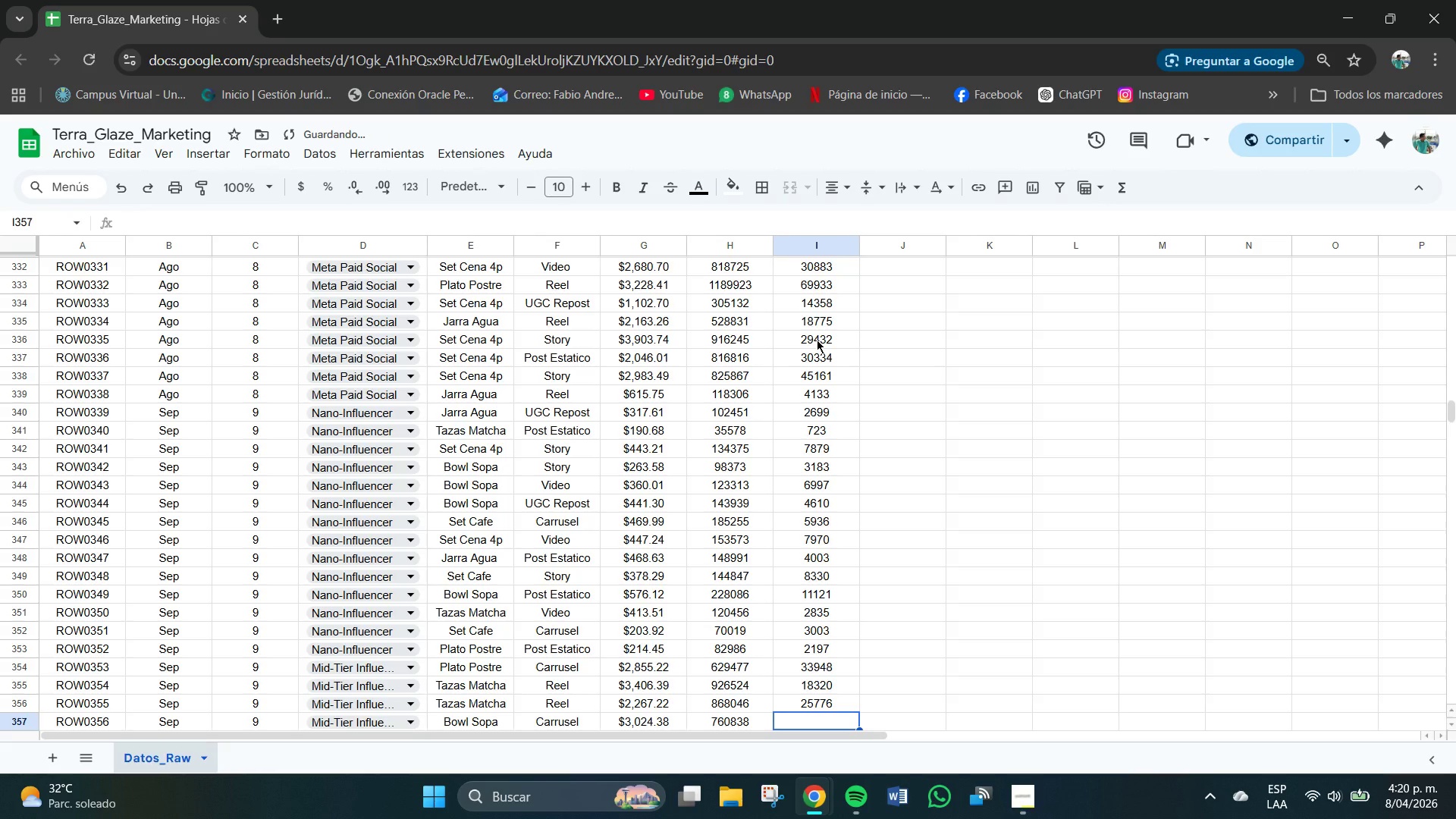 
key(Numpad2)
 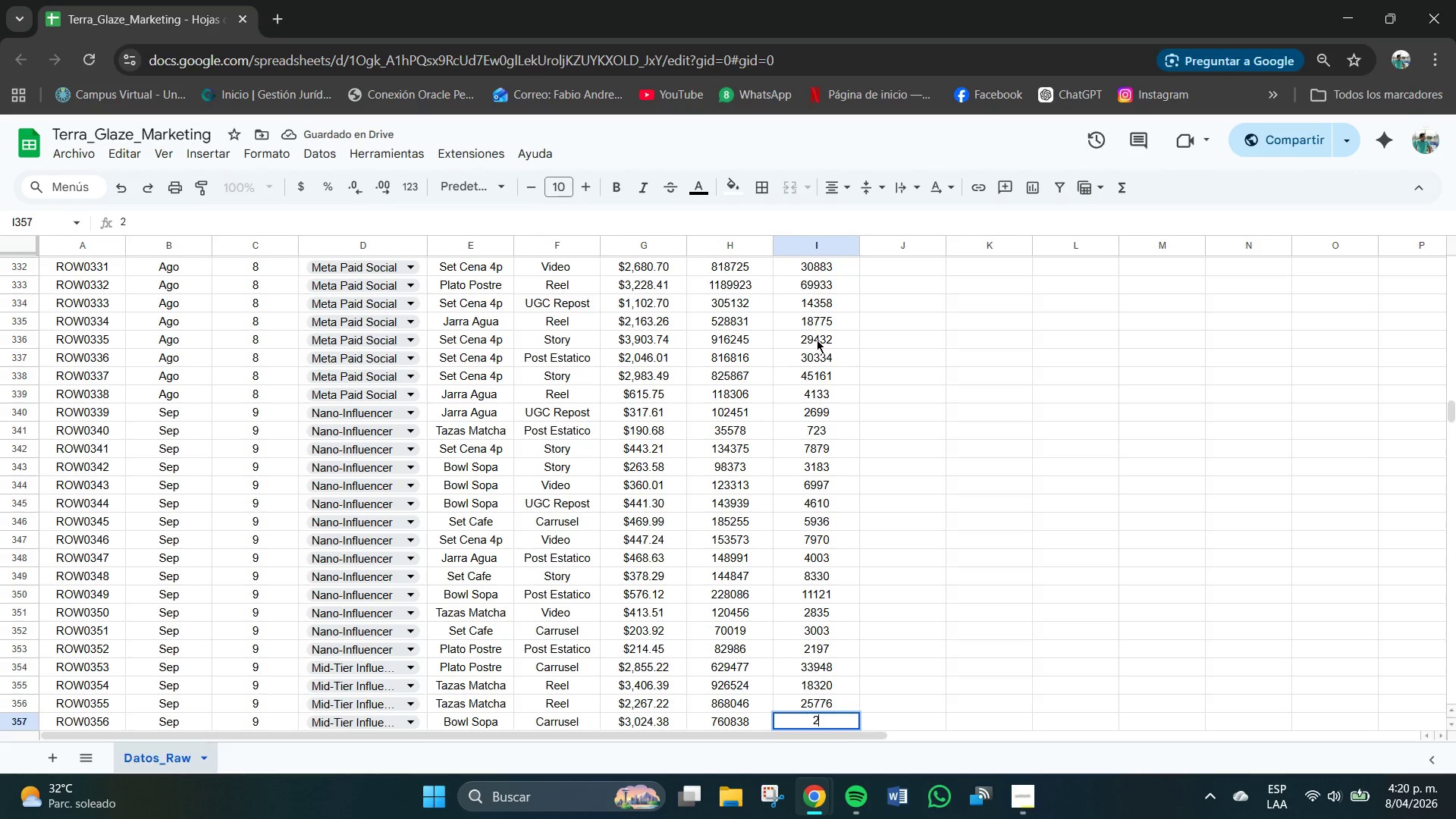 
key(Numpad4)
 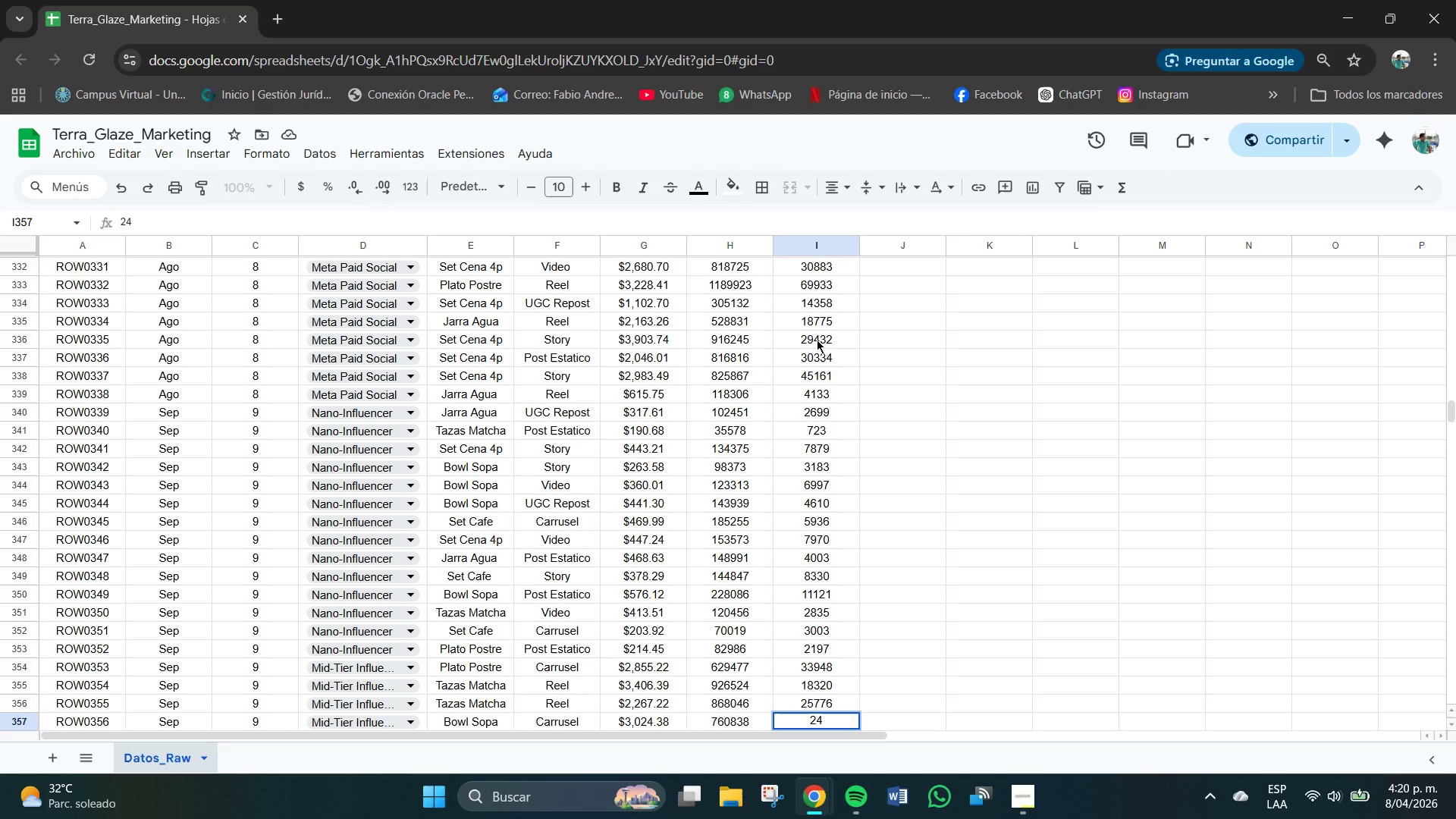 
key(Numpad0)
 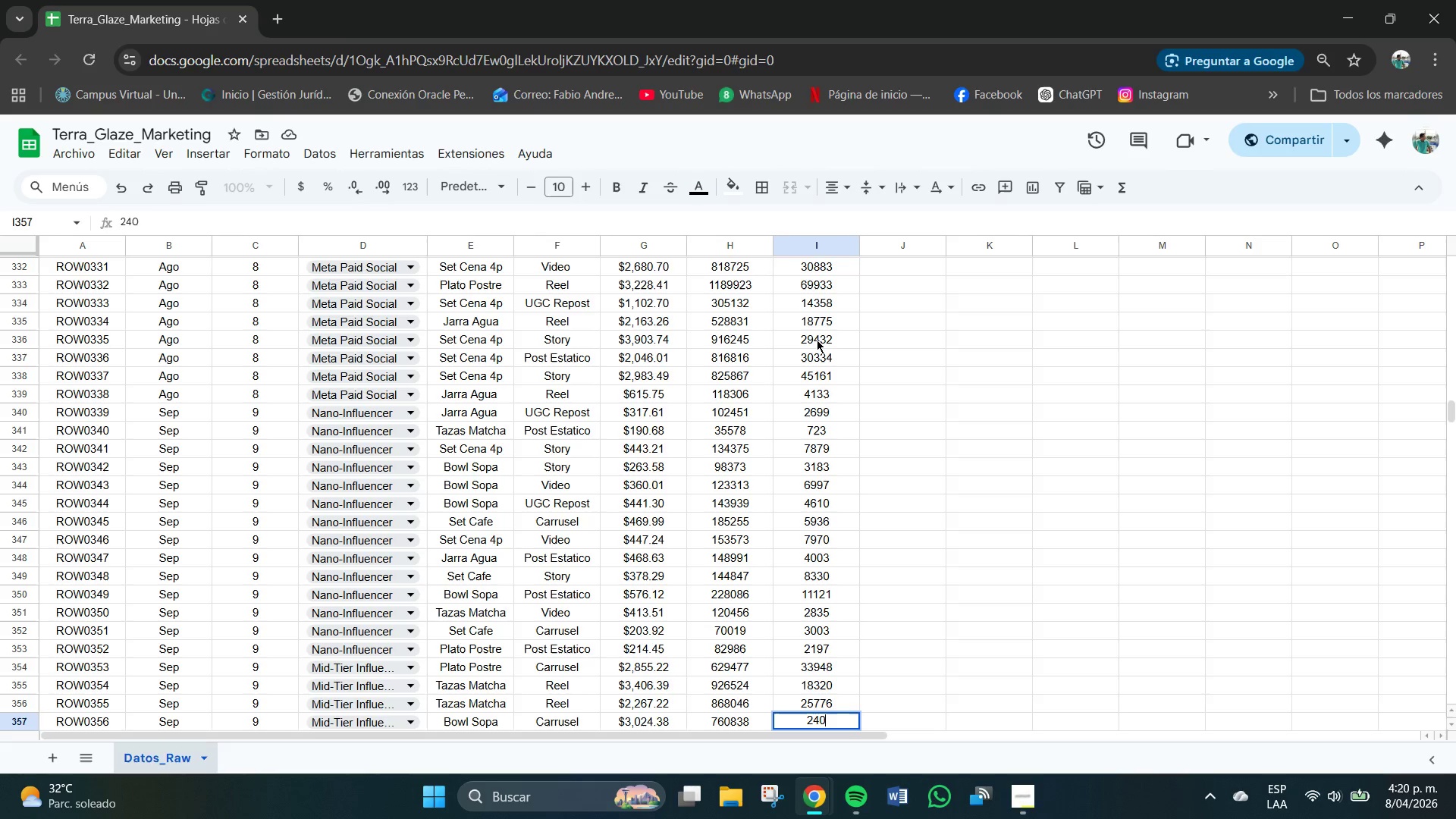 
key(Numpad9)
 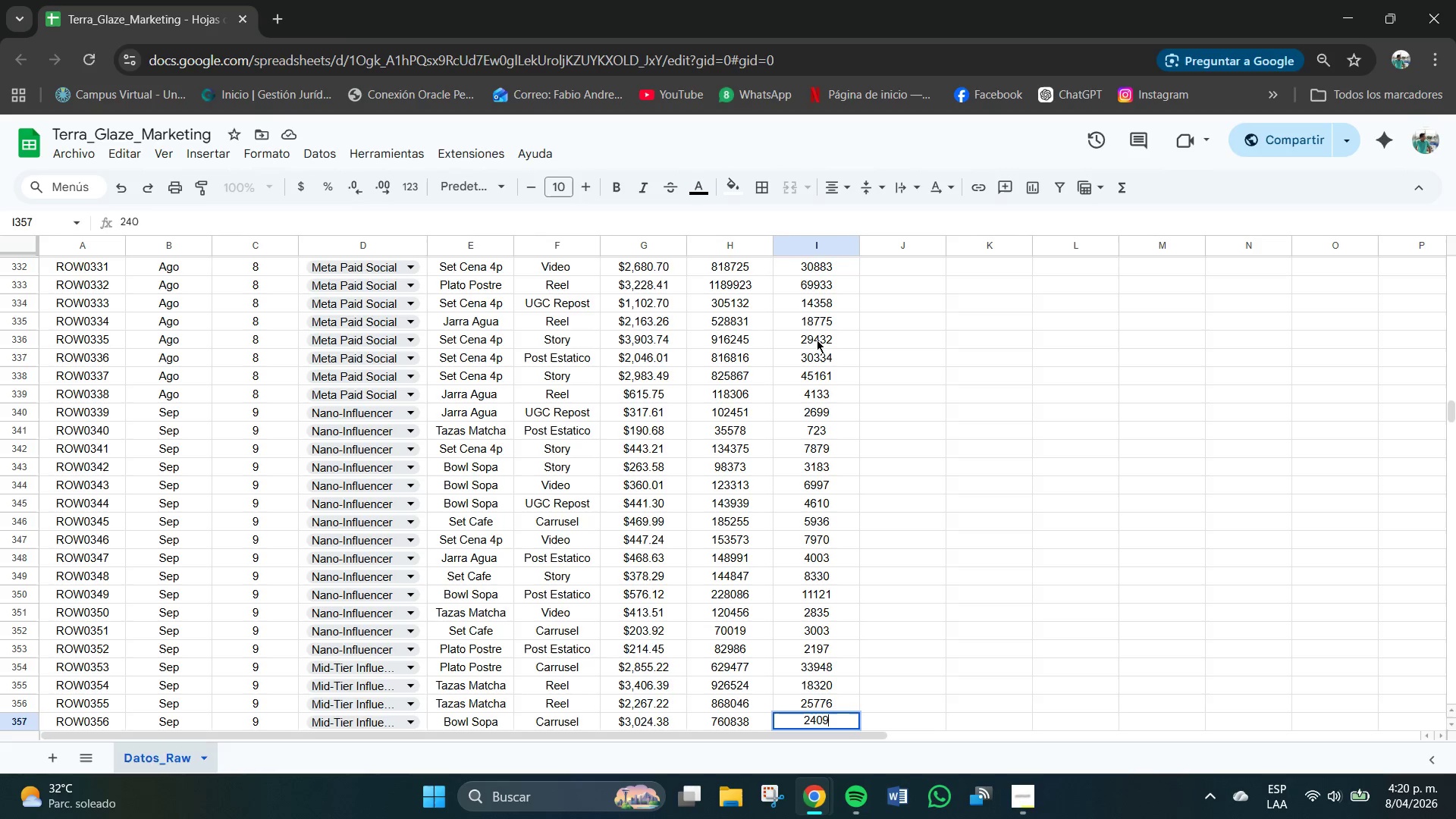 
key(Numpad4)
 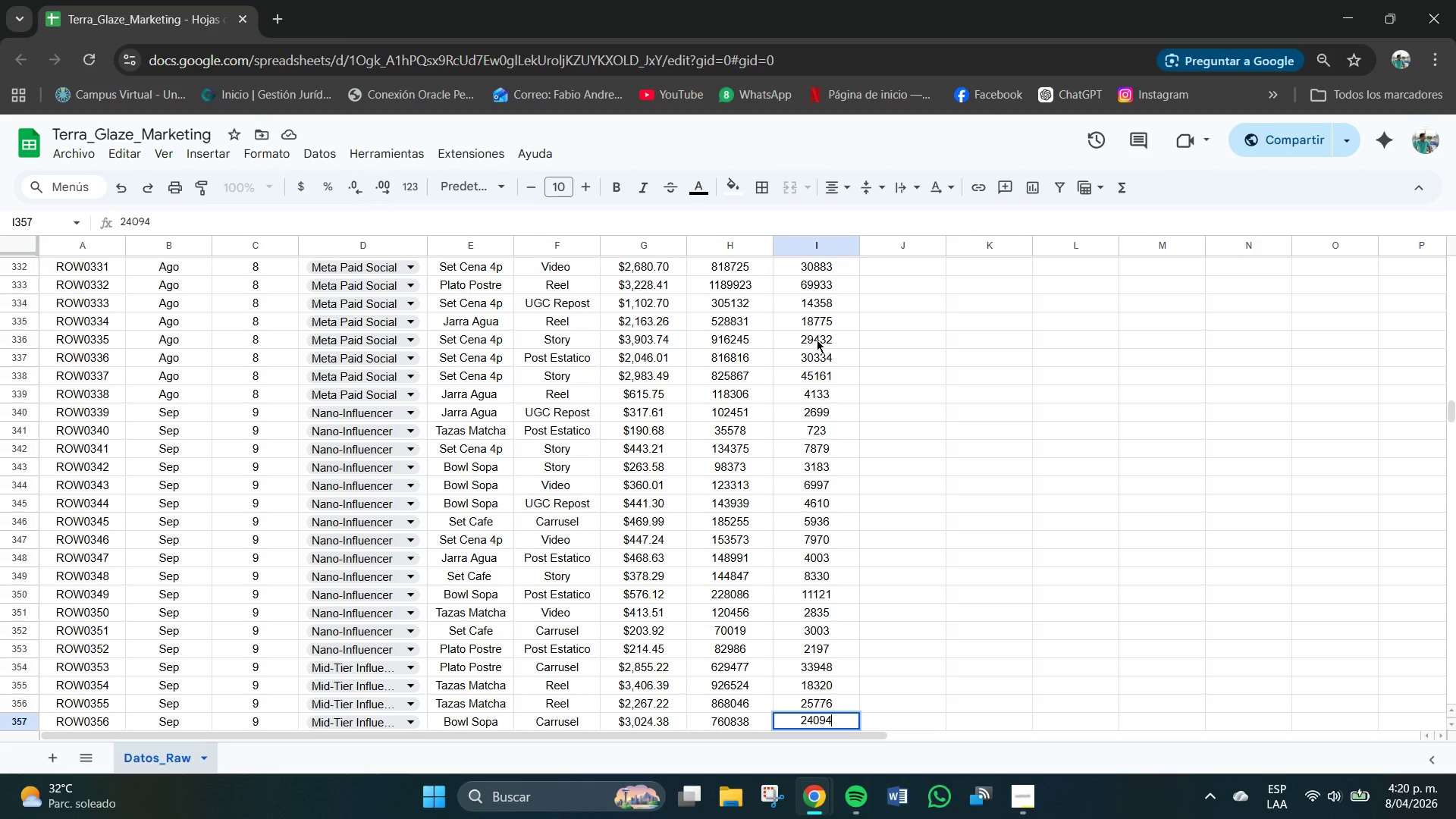 
key(NumpadEnter)
 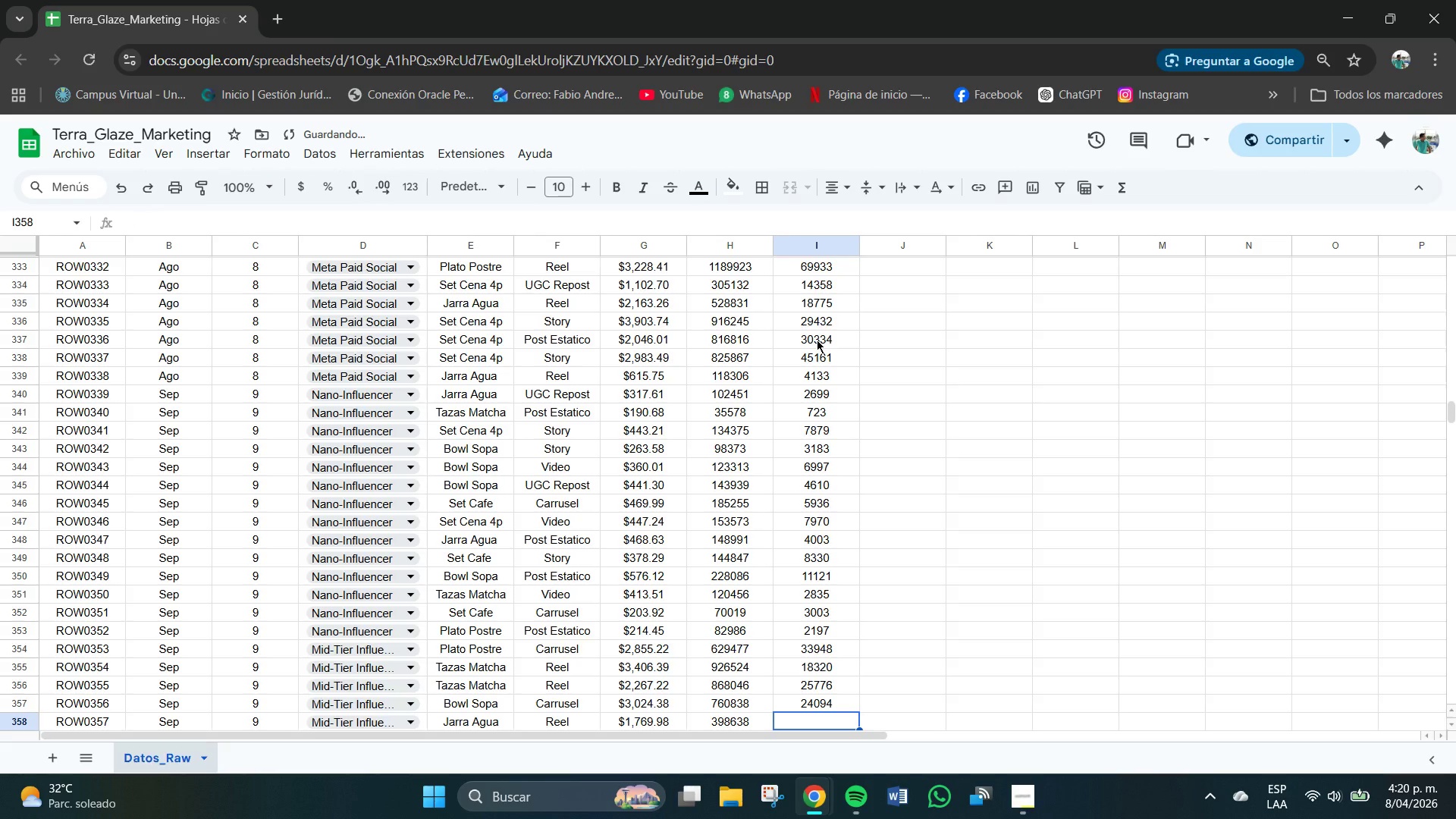 
key(Numpad1)
 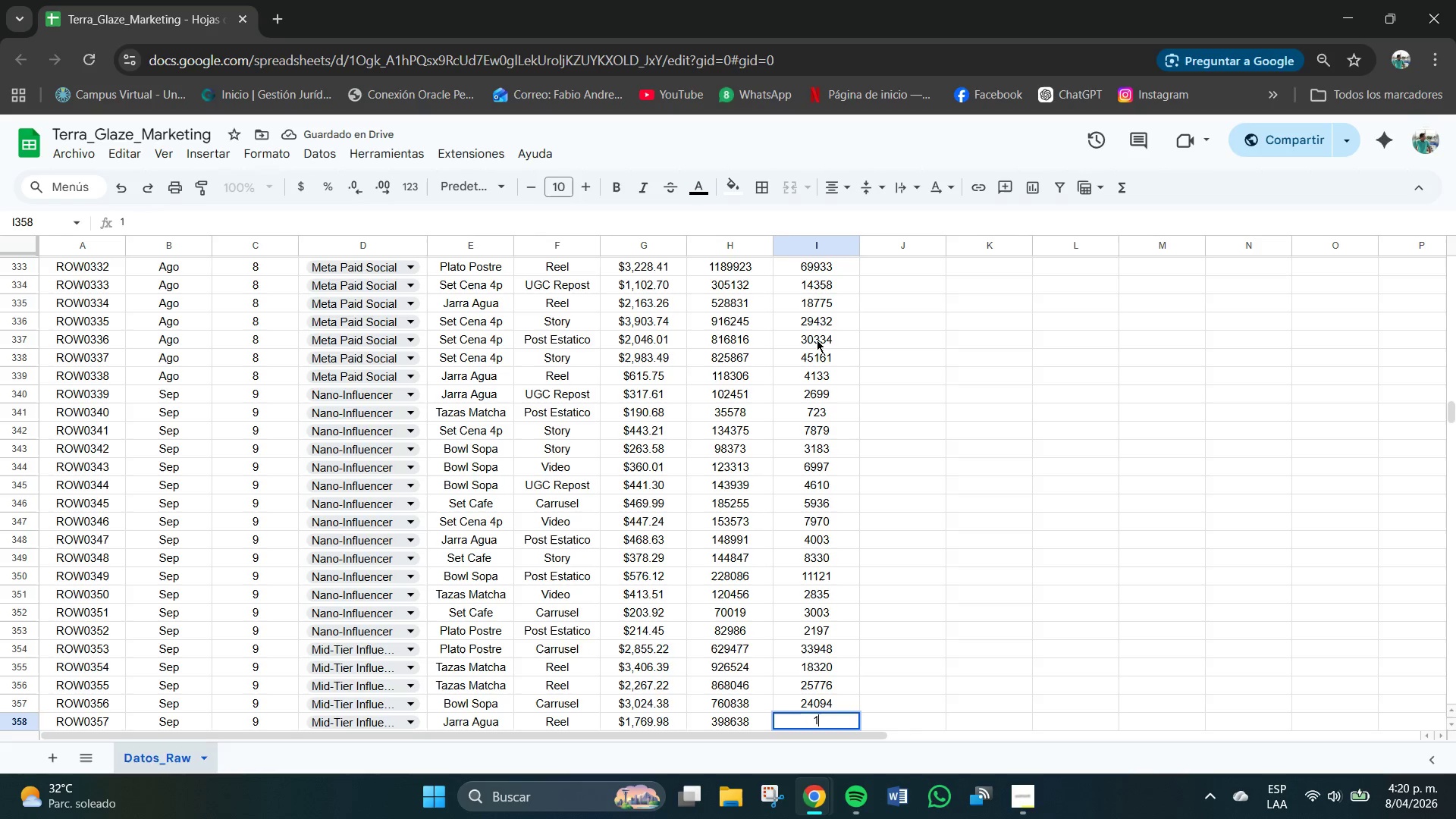 
key(Numpad8)
 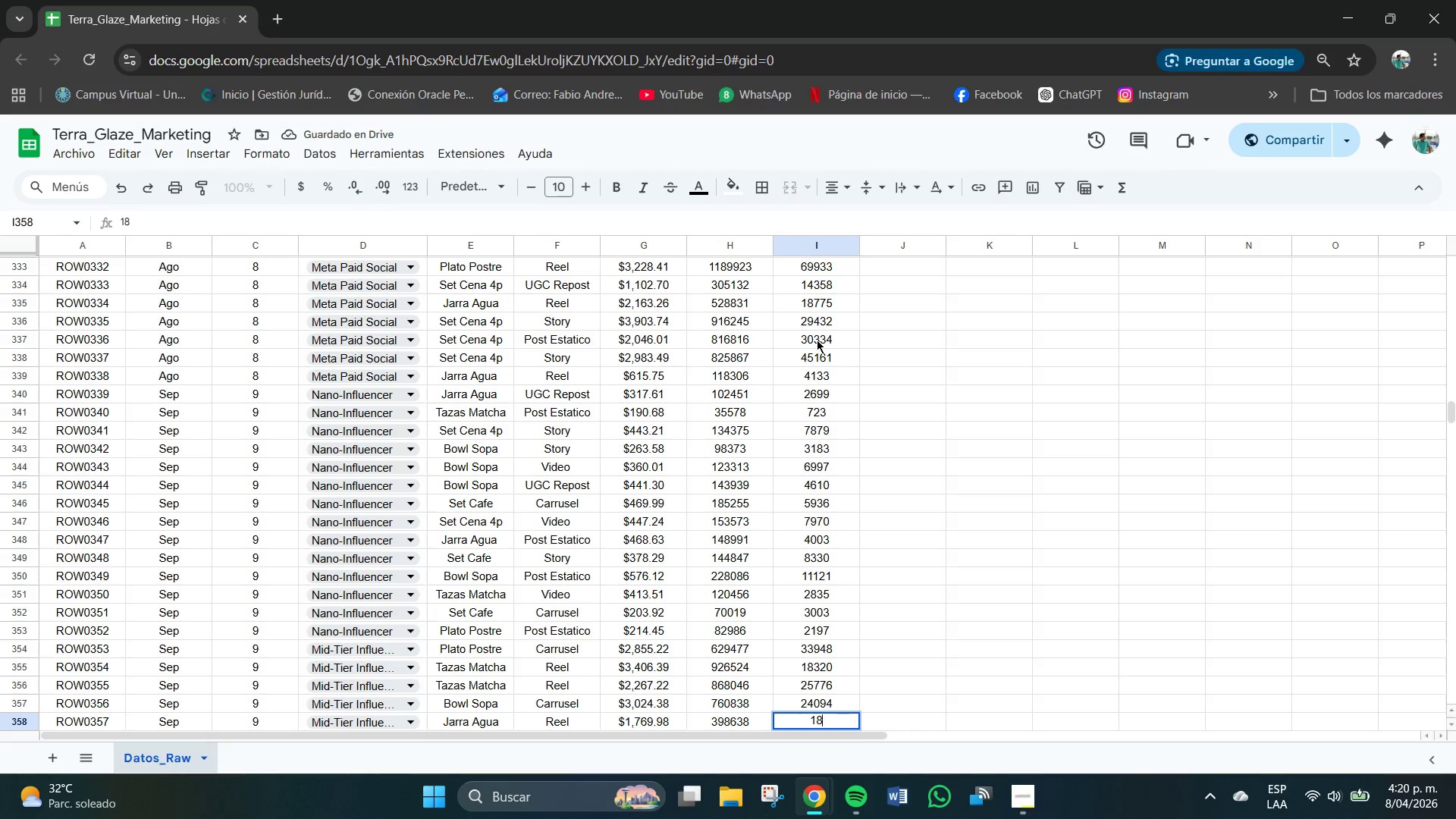 
key(Numpad5)
 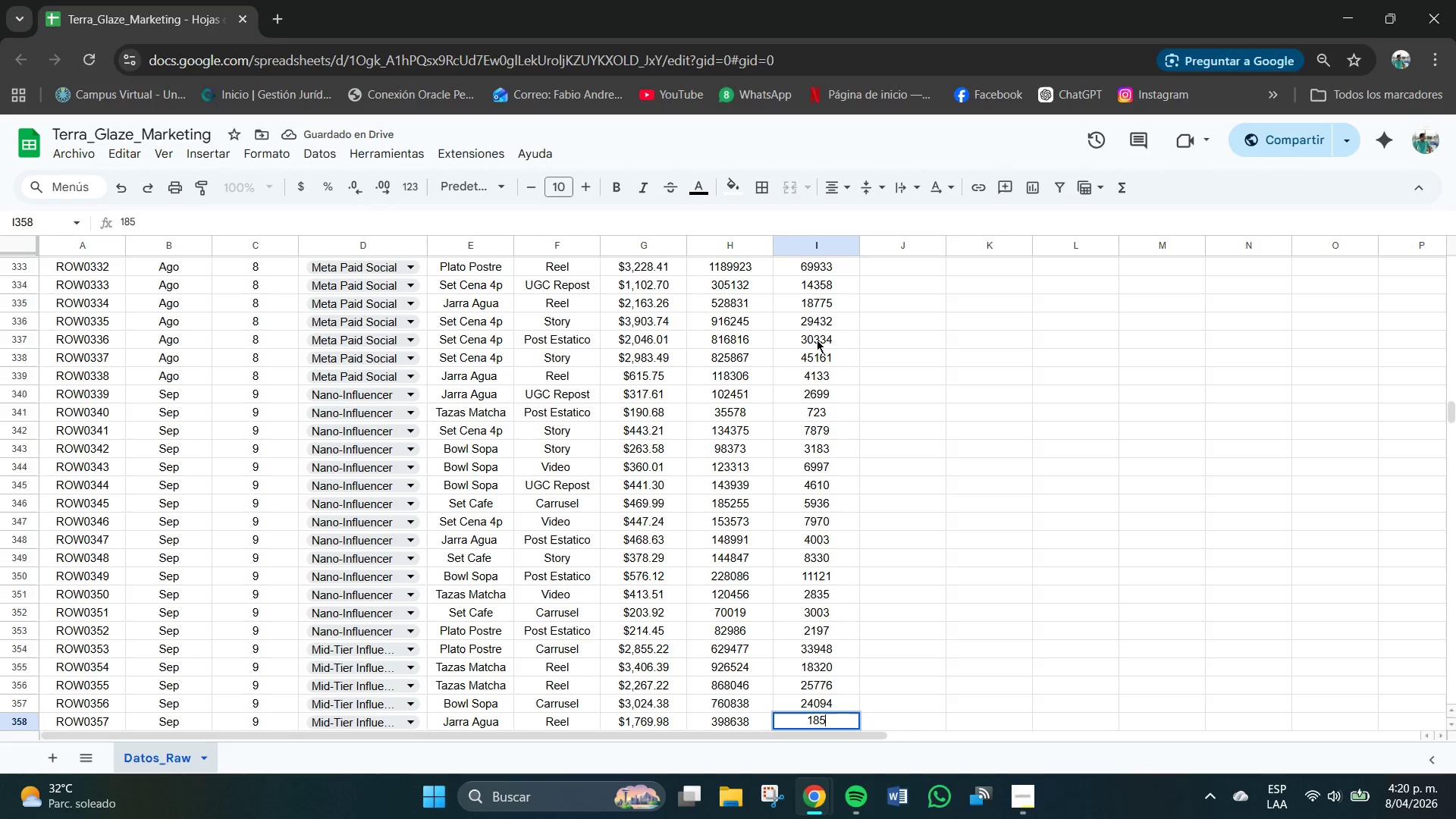 
key(Numpad8)
 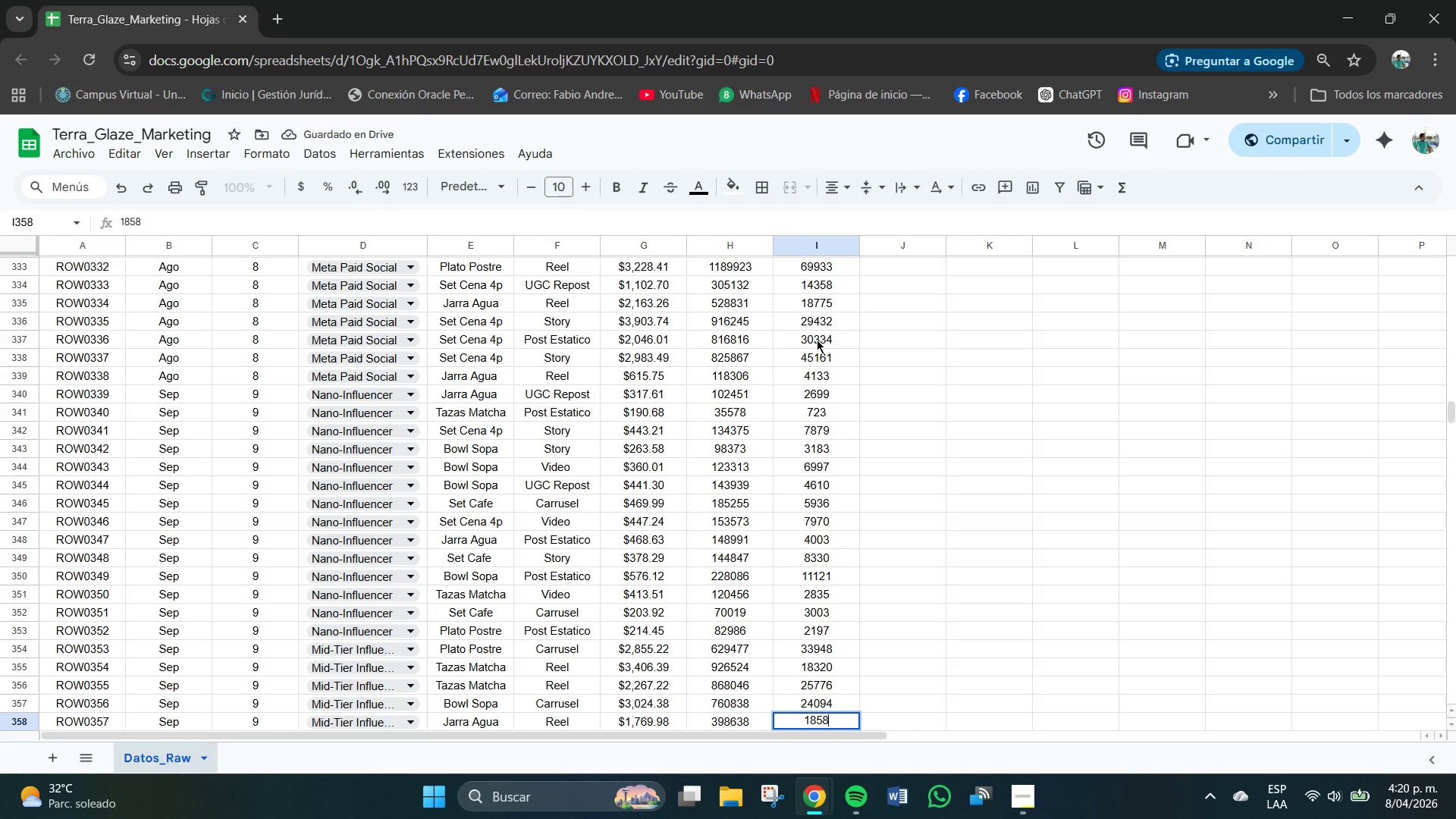 
key(Numpad7)
 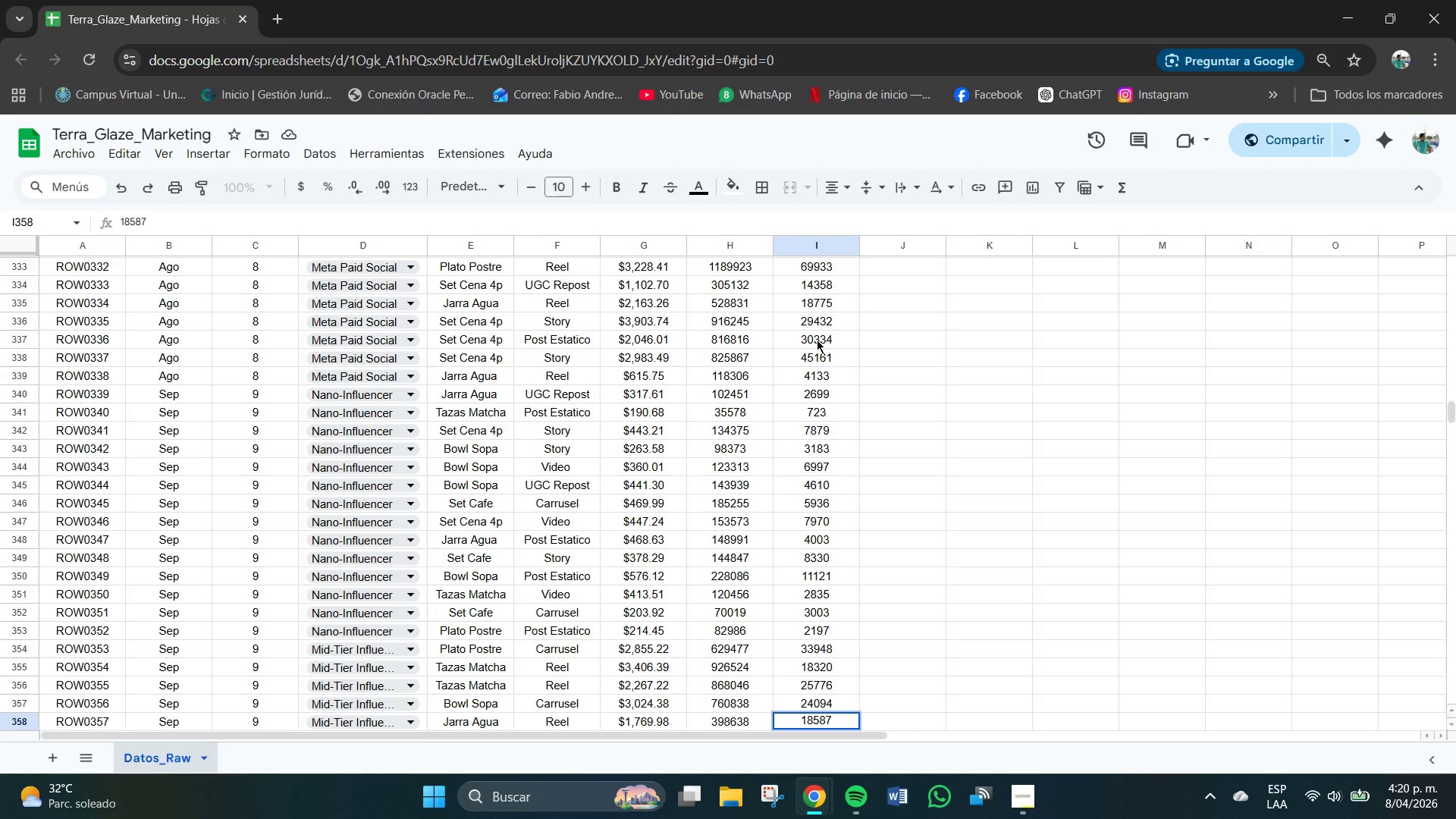 
key(NumpadEnter)
 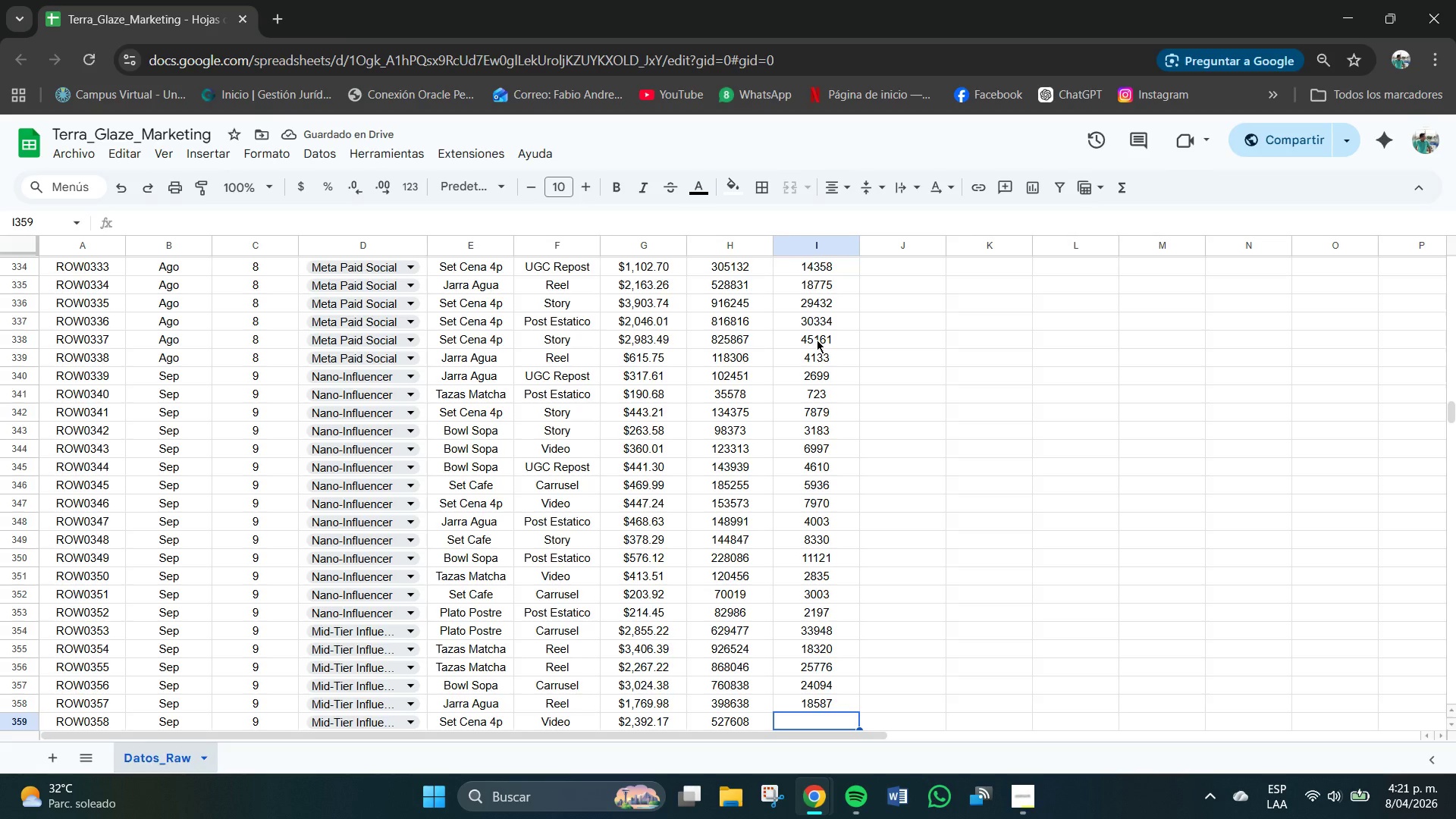 
wait(8.45)
 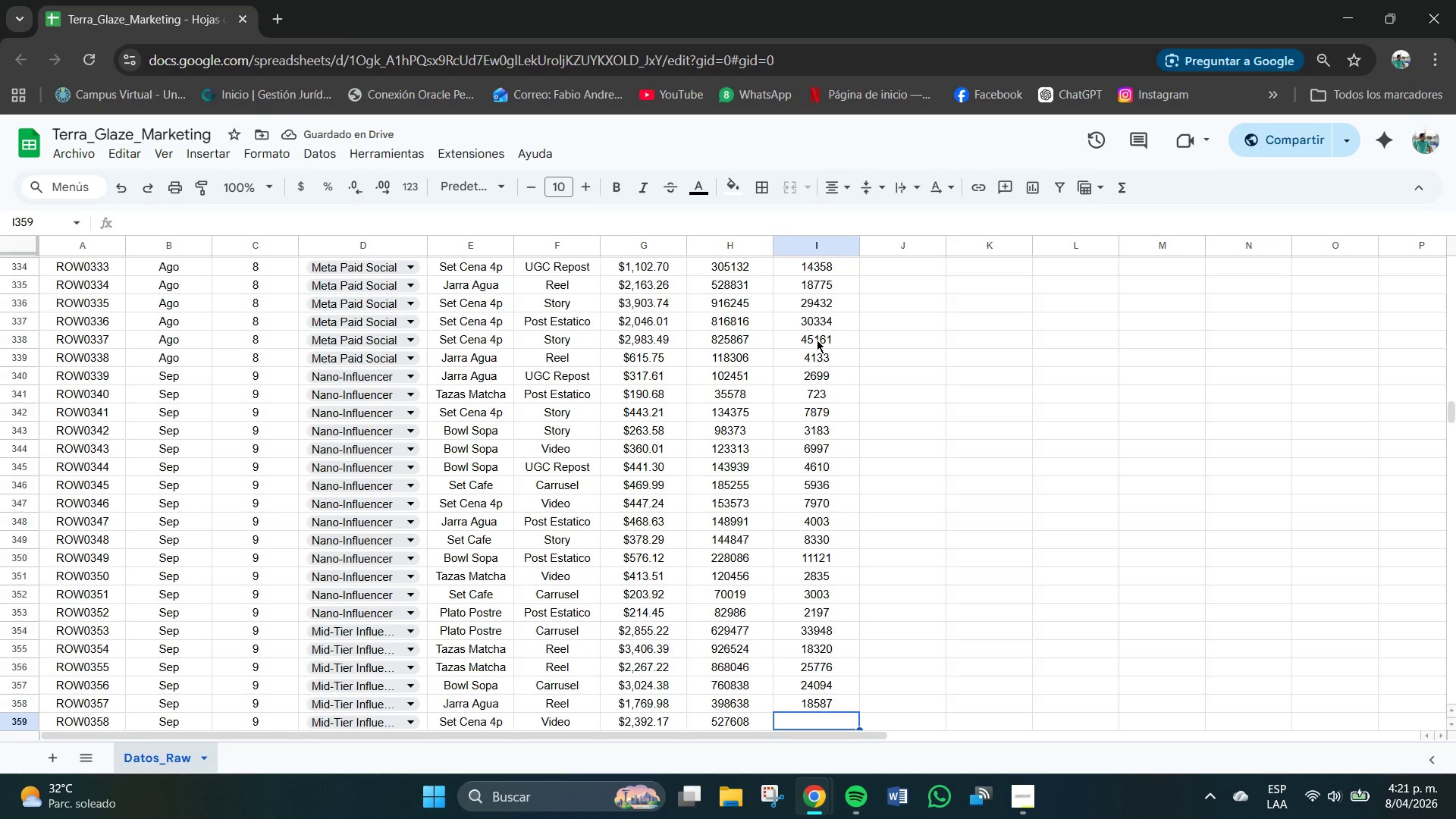 
key(Numpad8)
 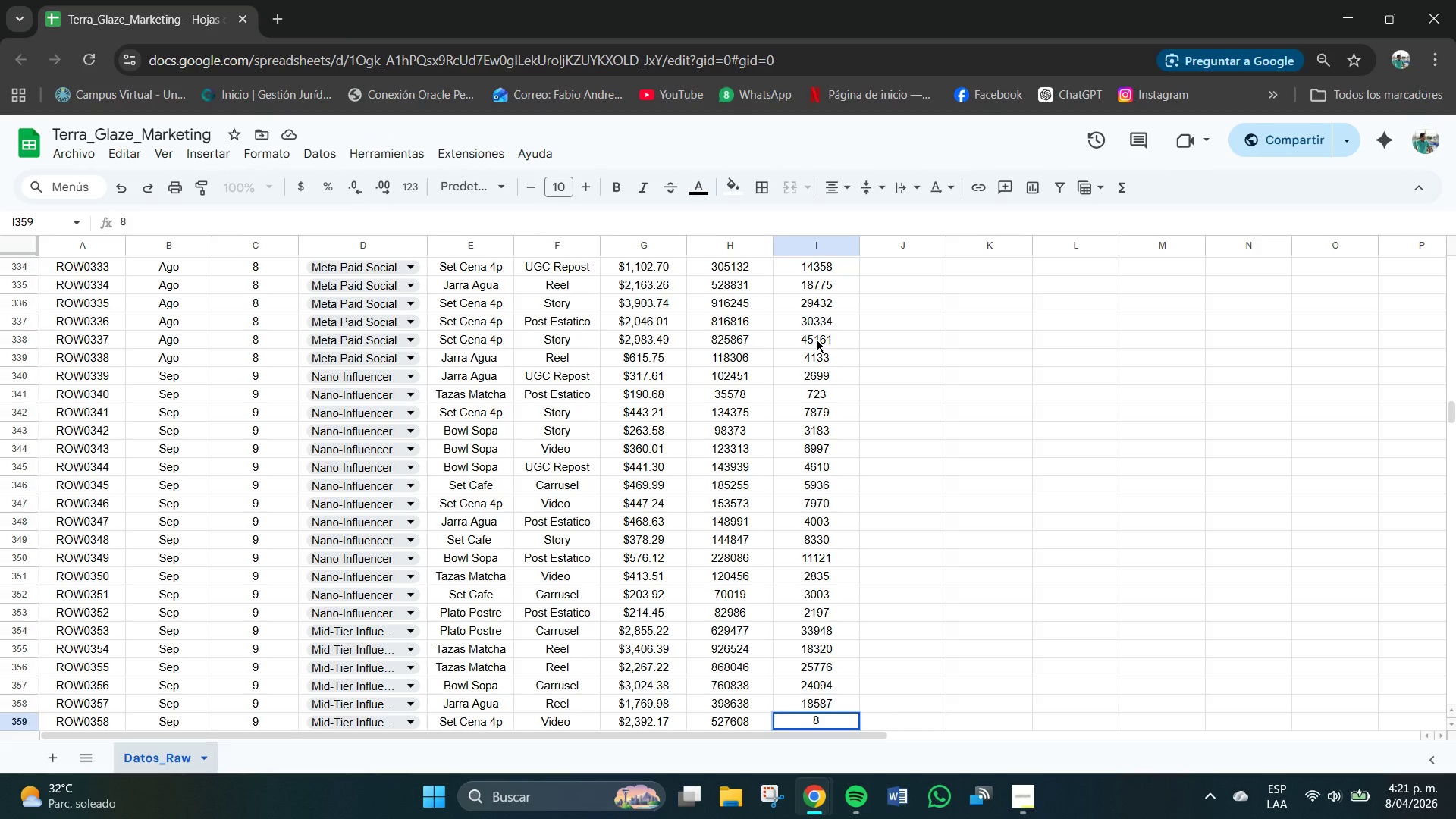 
key(Backspace)
 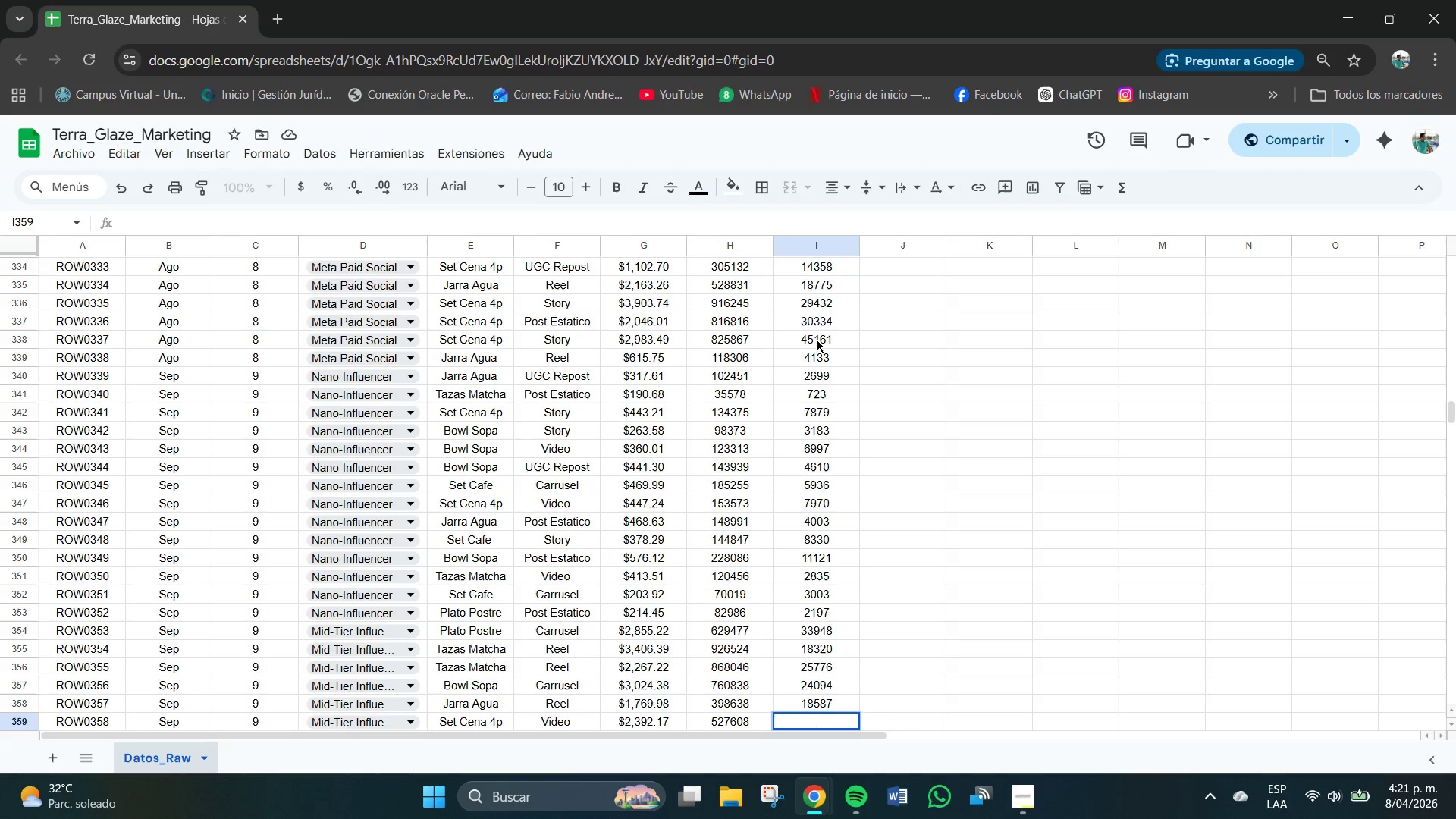 
key(Numpad5)
 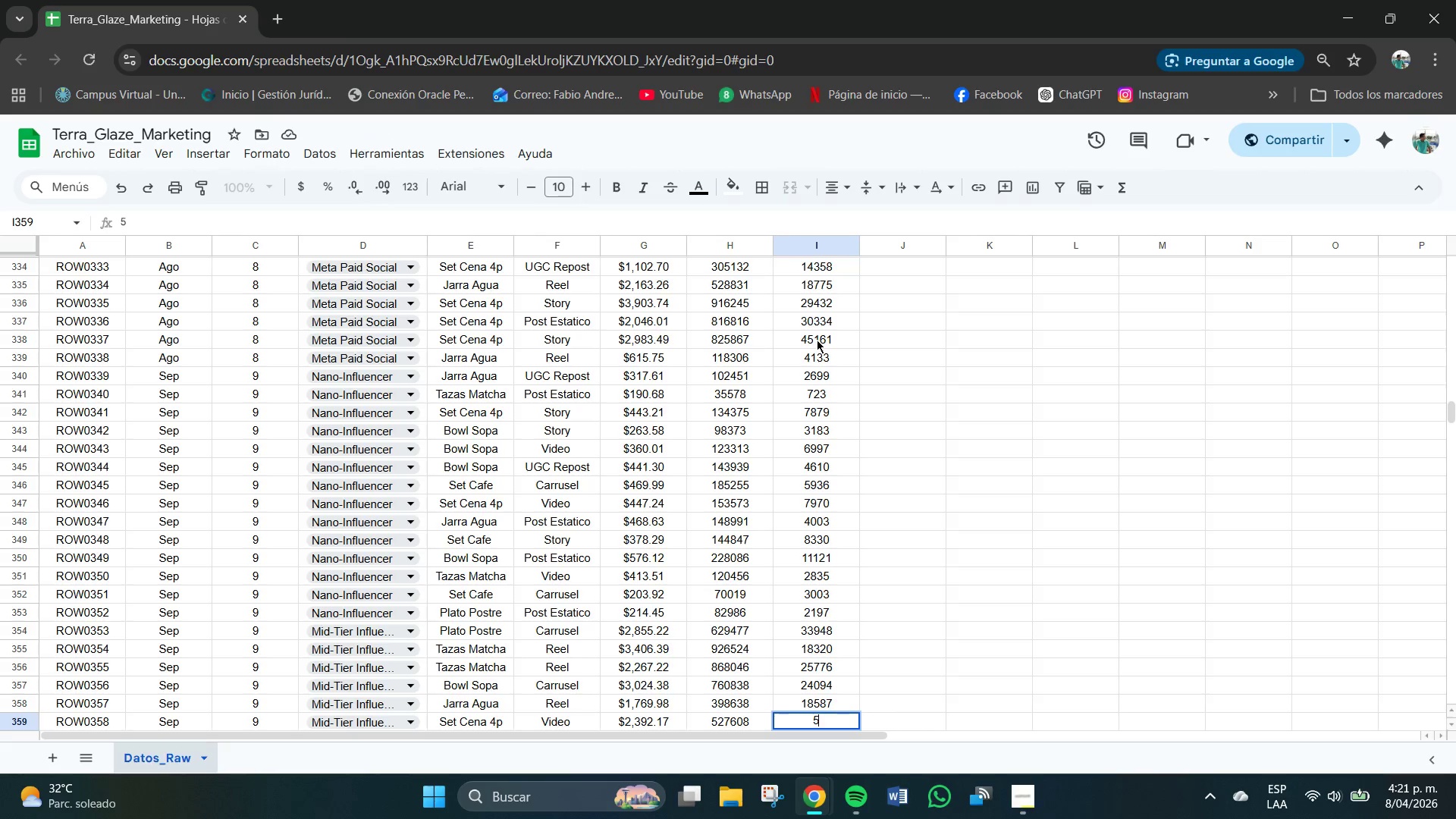 
key(Numpad7)
 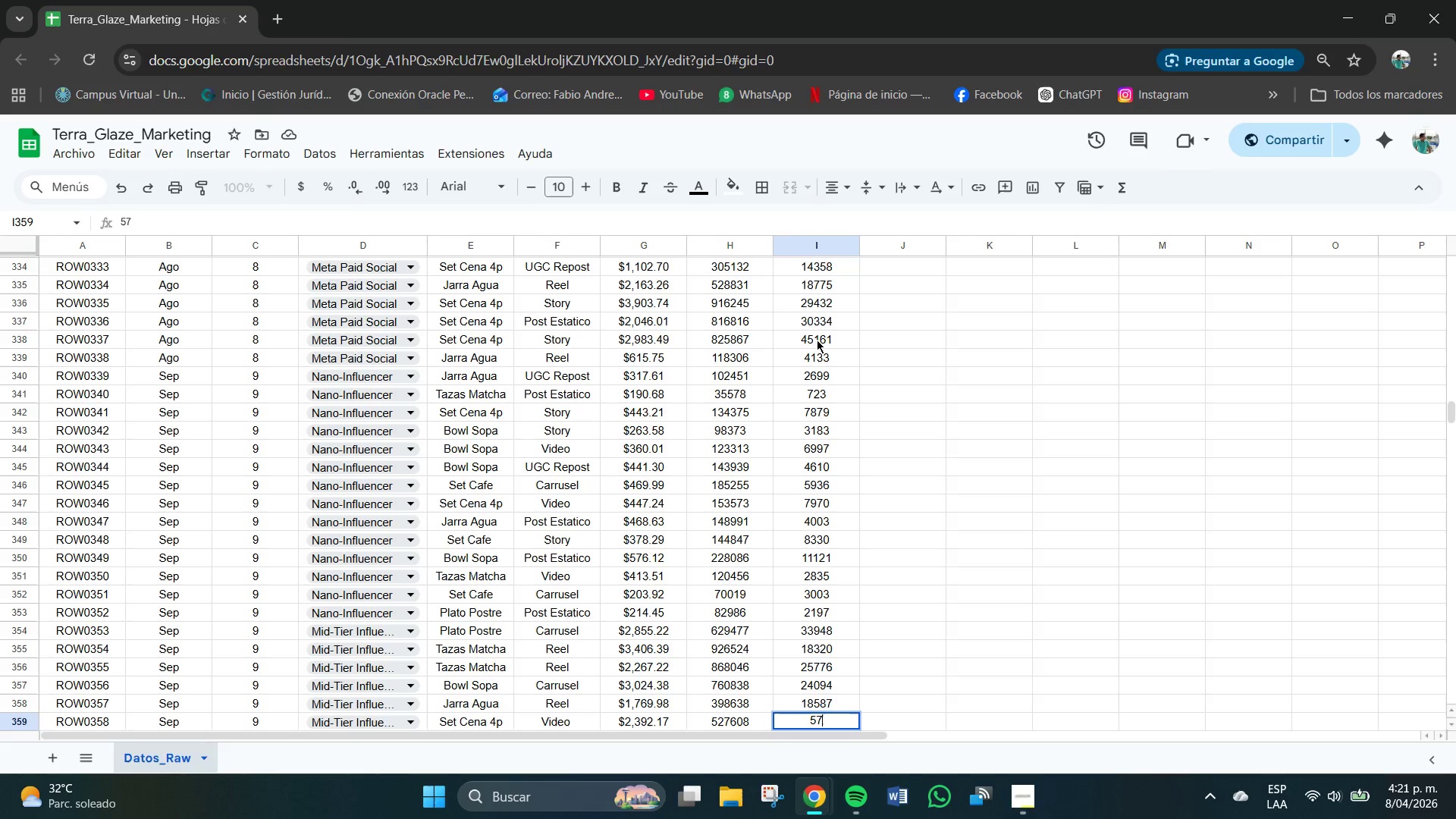 
key(Numpad5)
 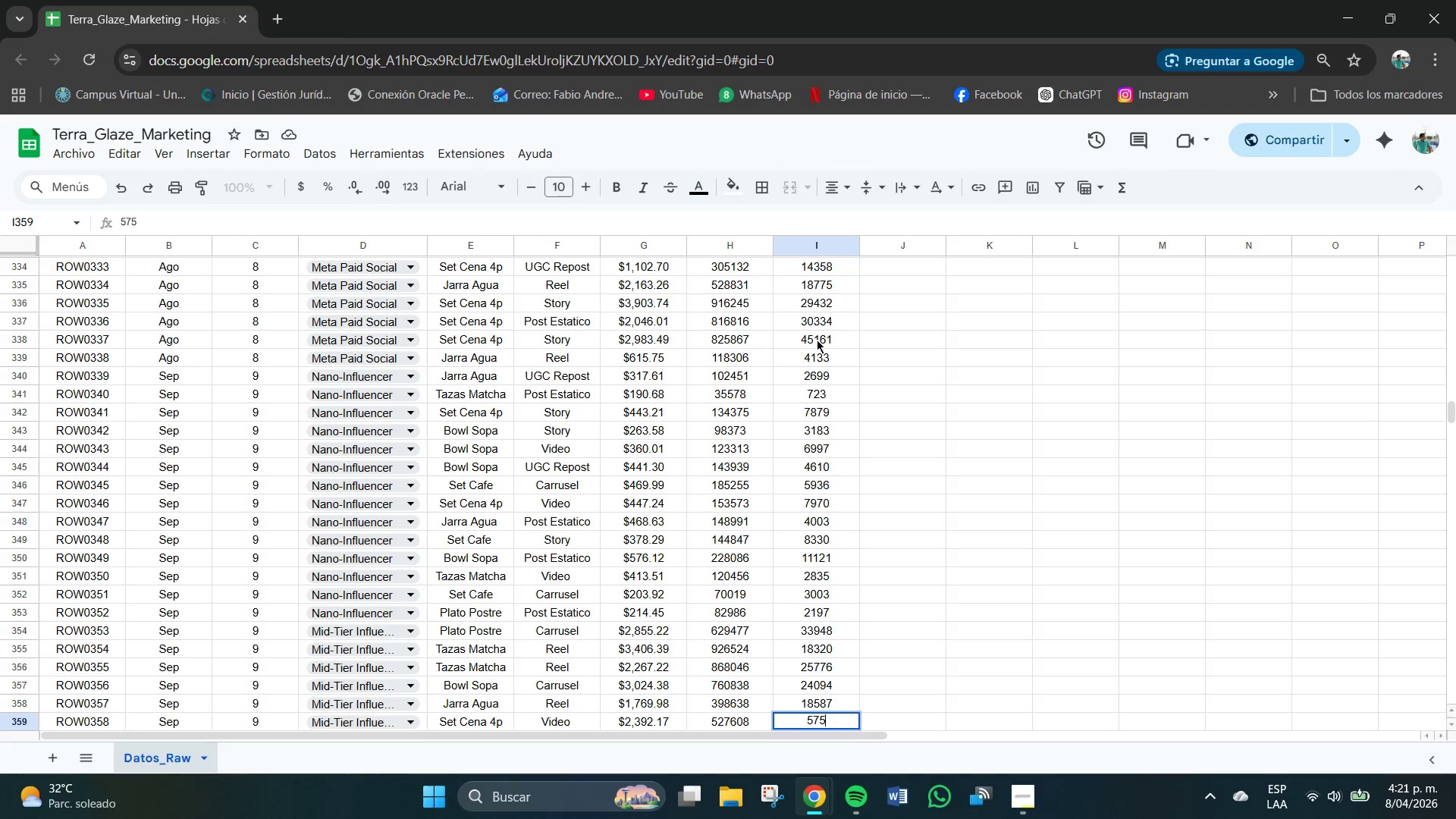 
key(Numpad4)
 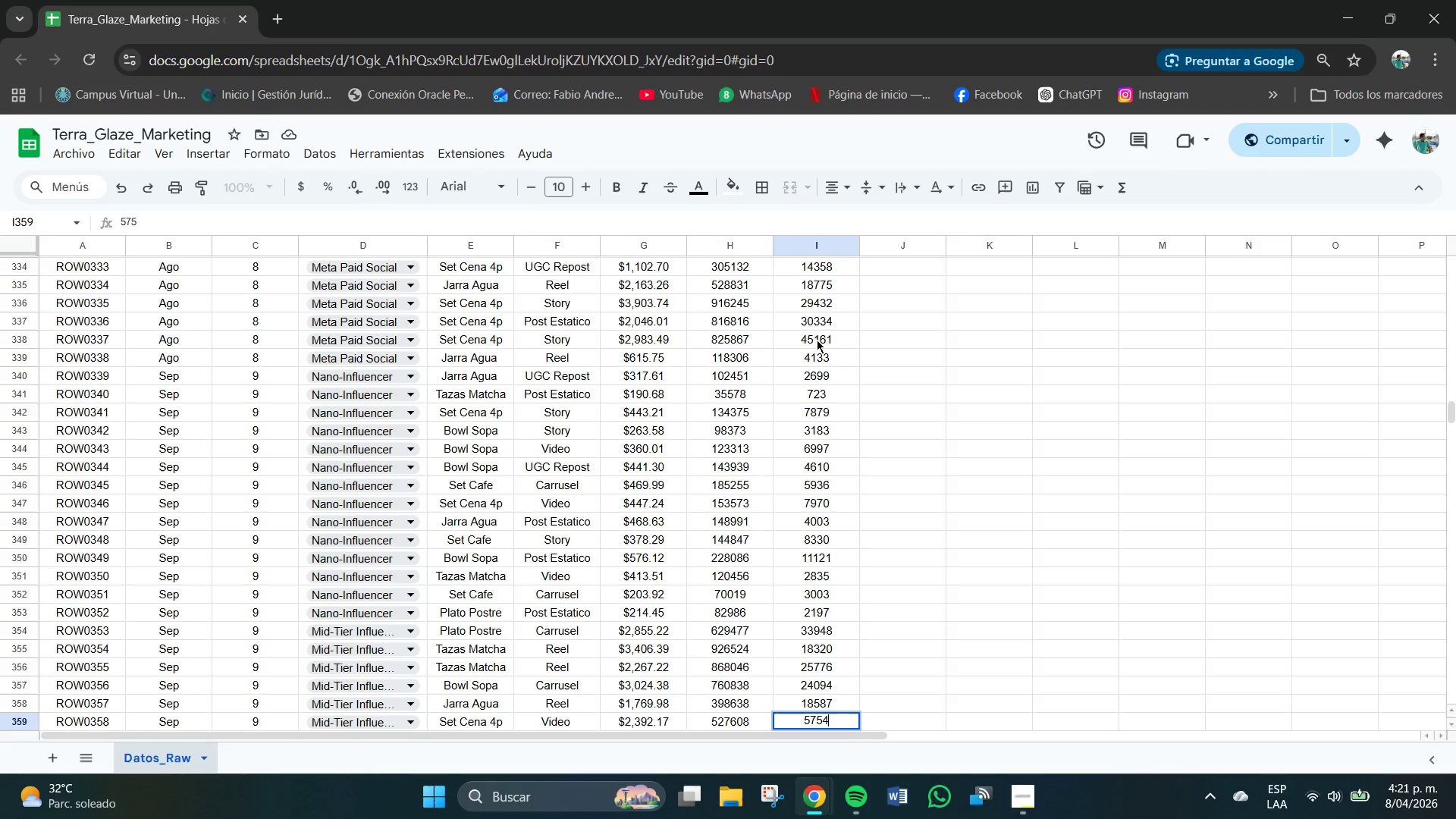 
key(Numpad4)
 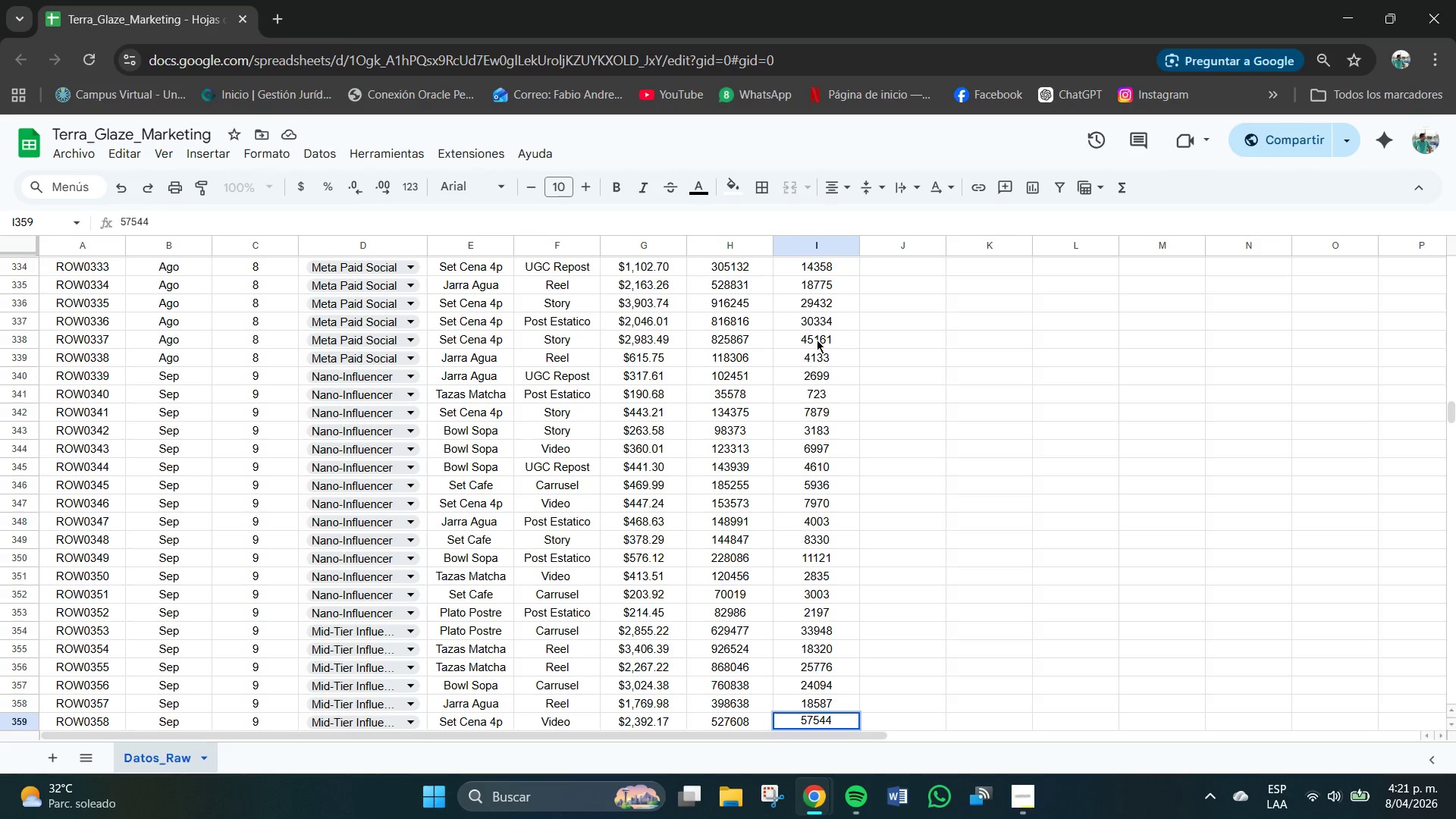 
key(NumpadEnter)
 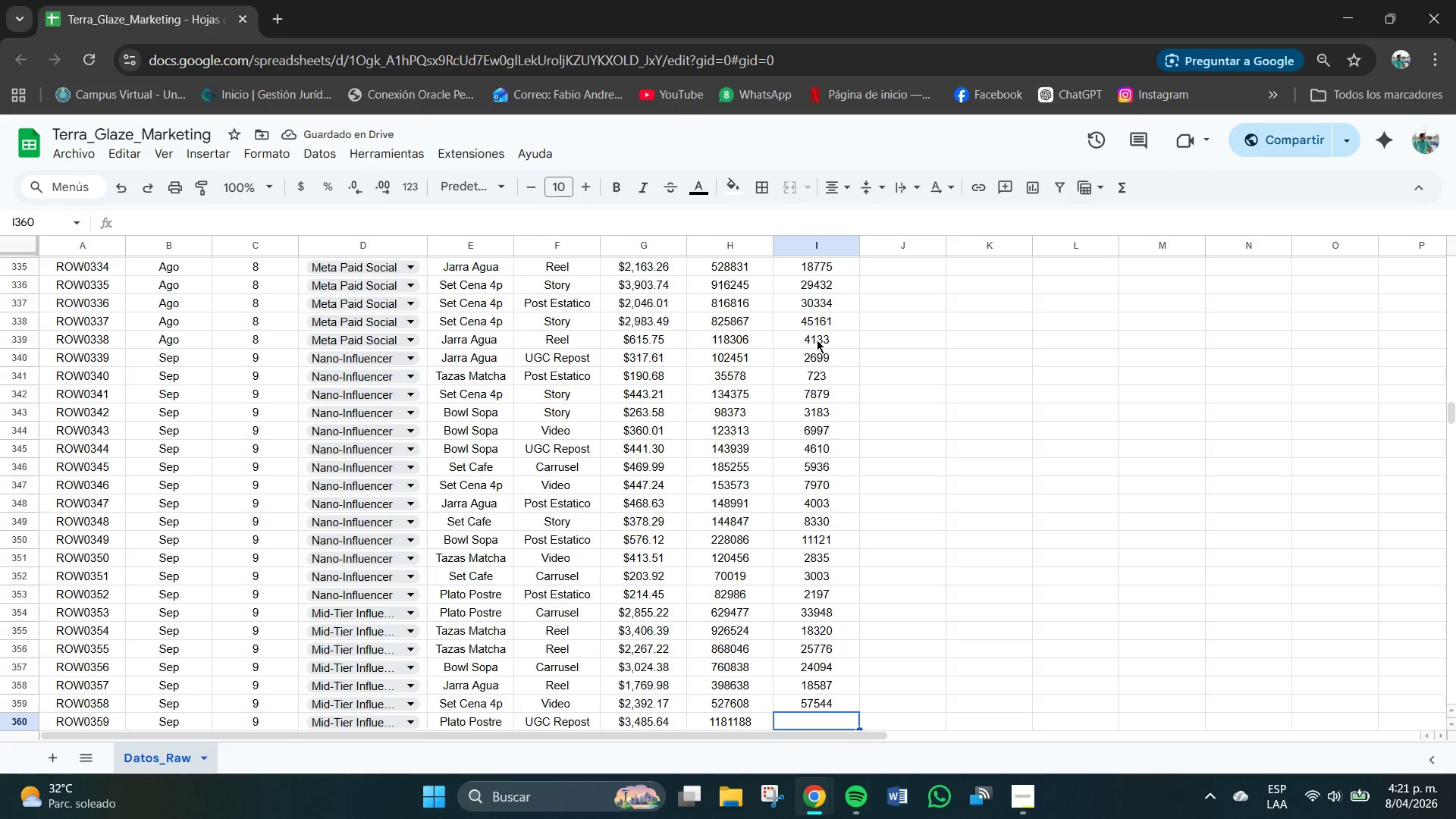 
wait(5.88)
 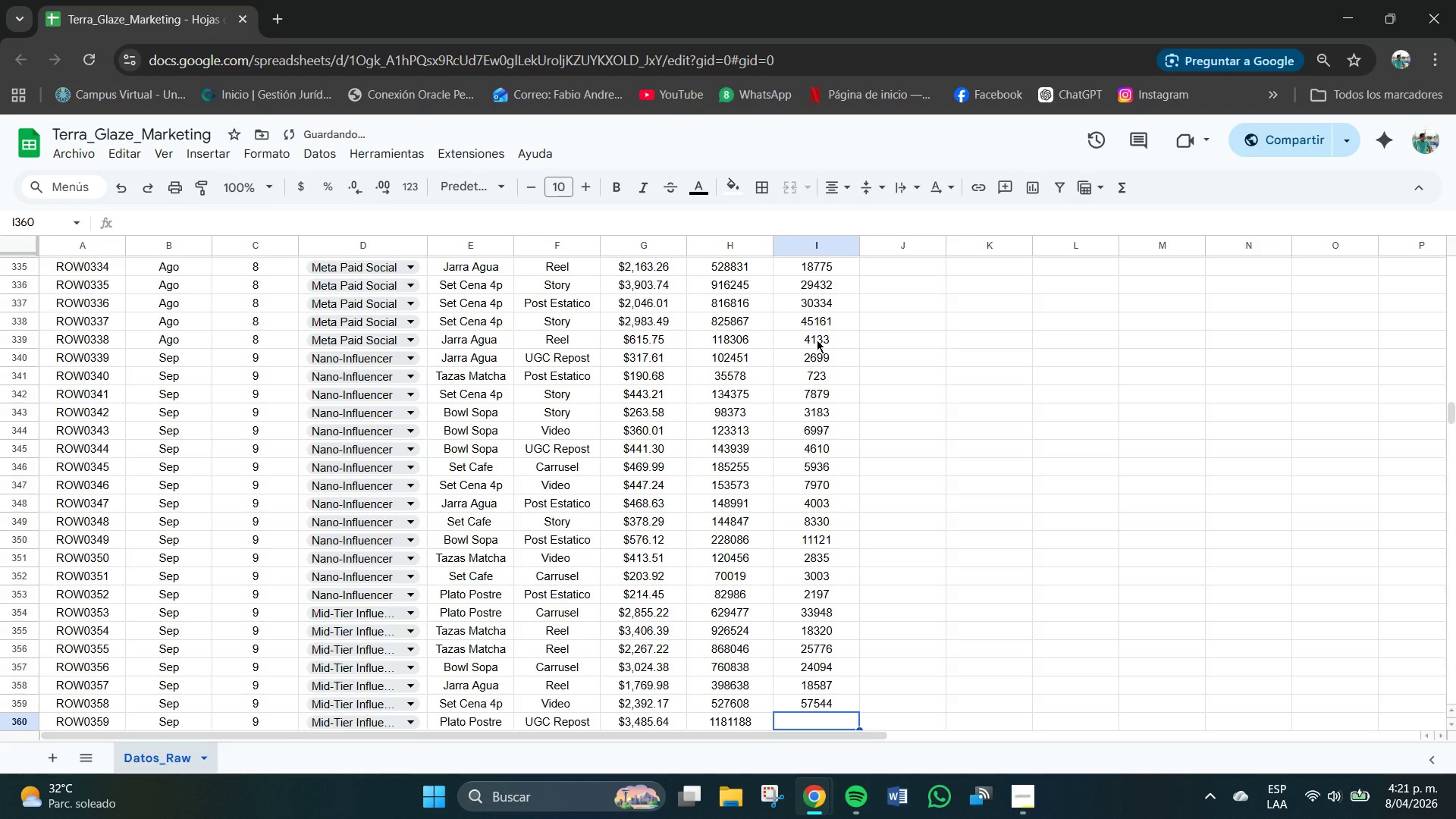 
left_click([814, 687])
 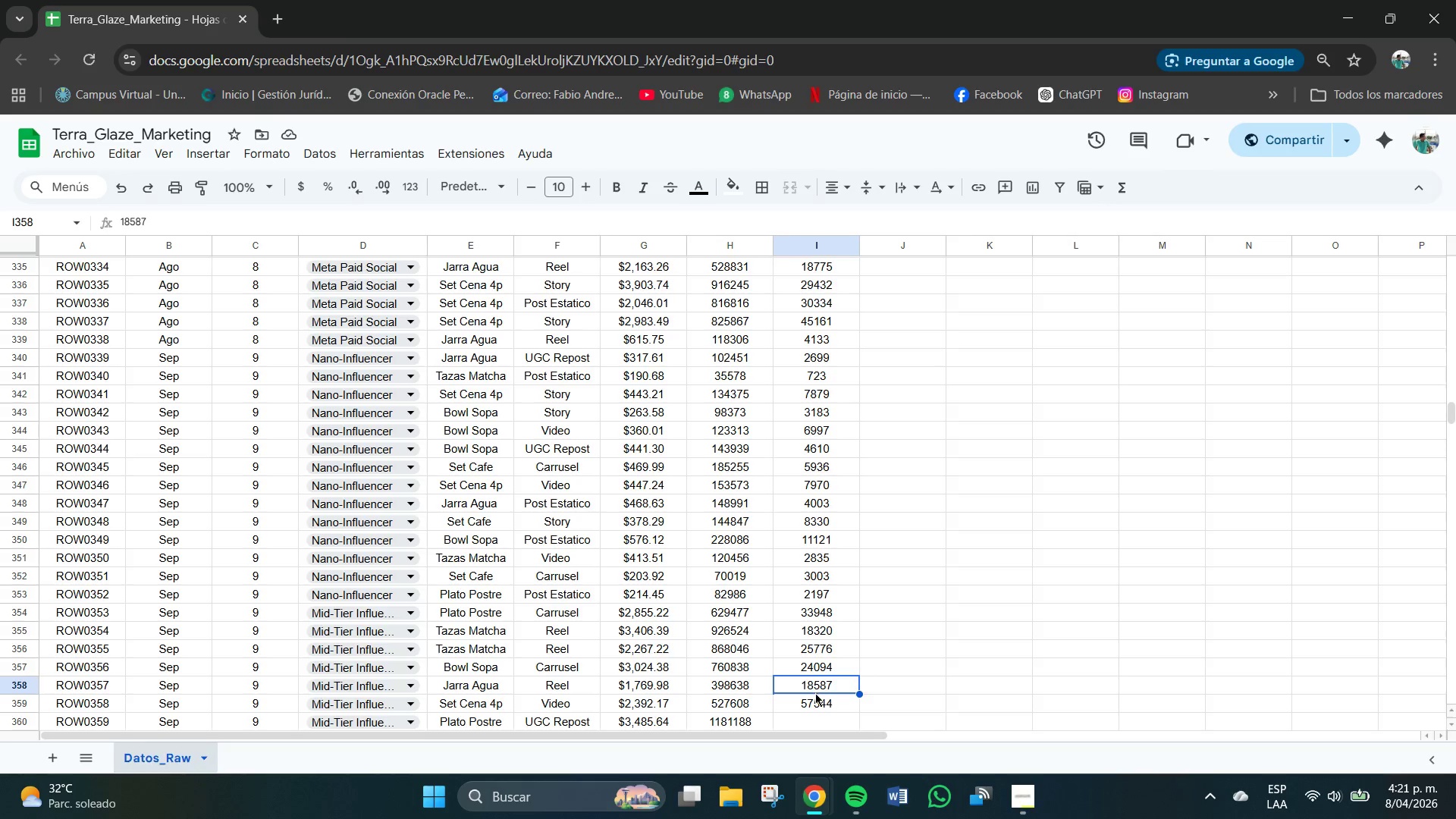 
left_click([823, 670])
 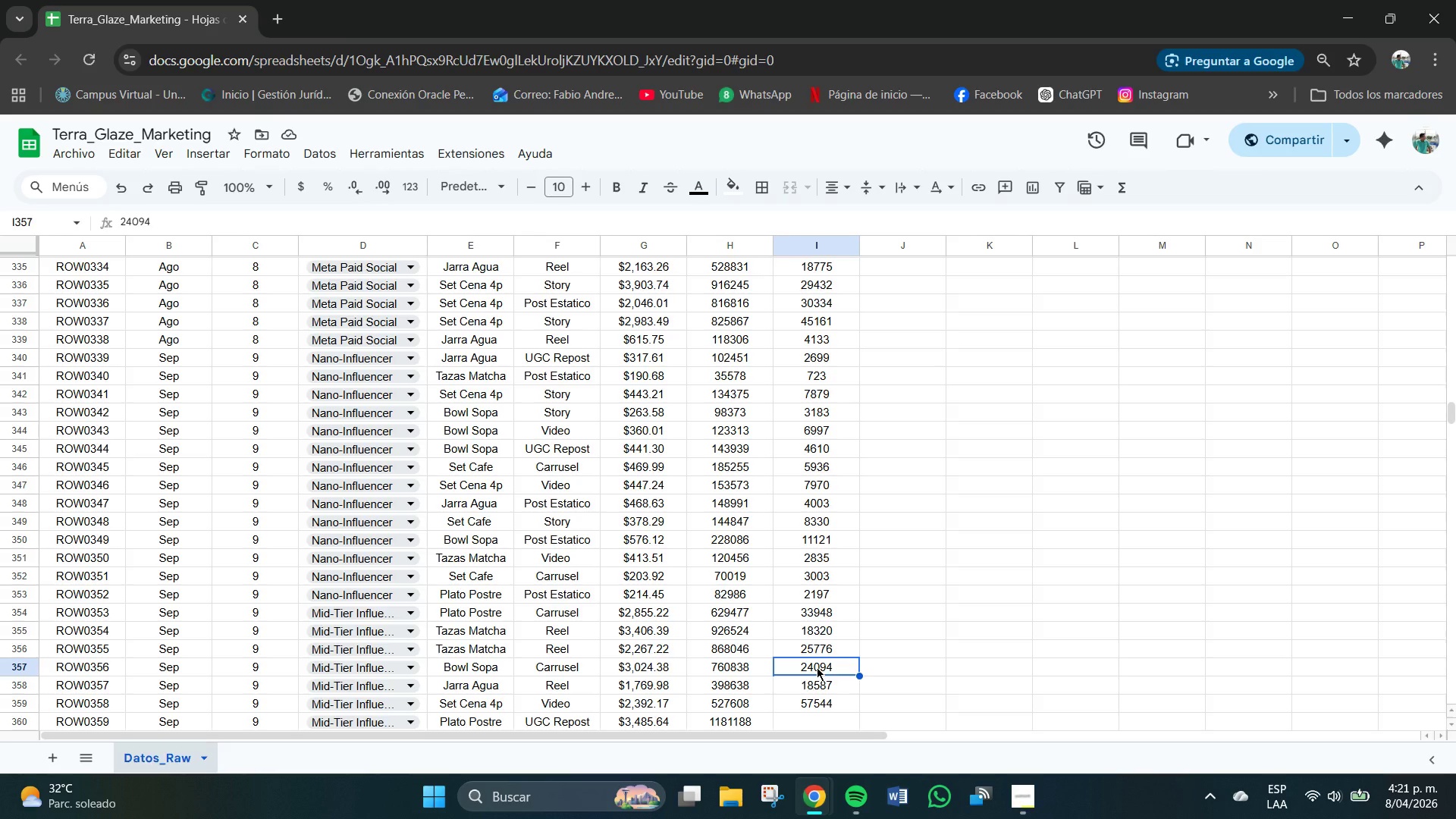 
wait(5.8)
 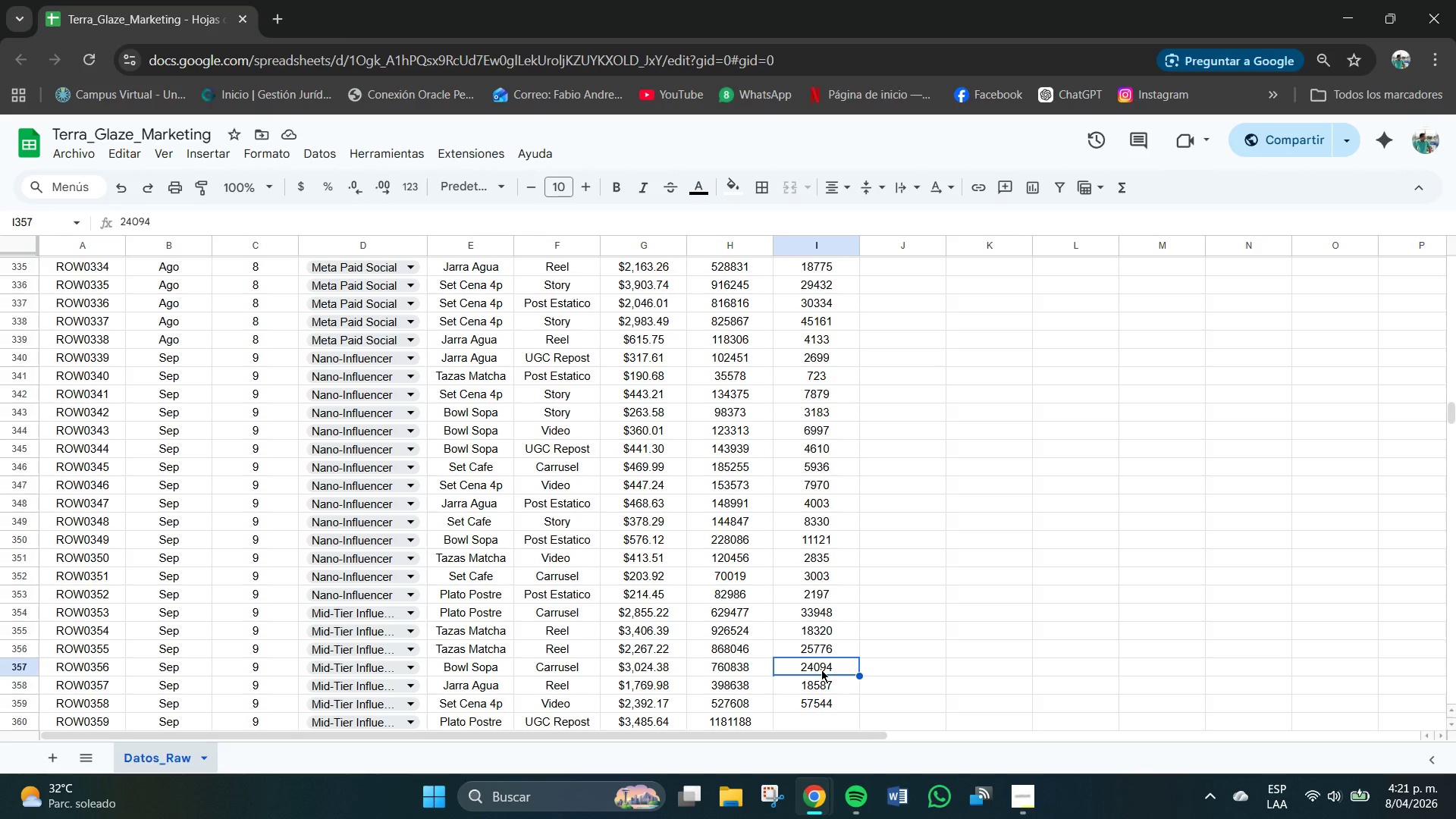 
left_click([827, 684])
 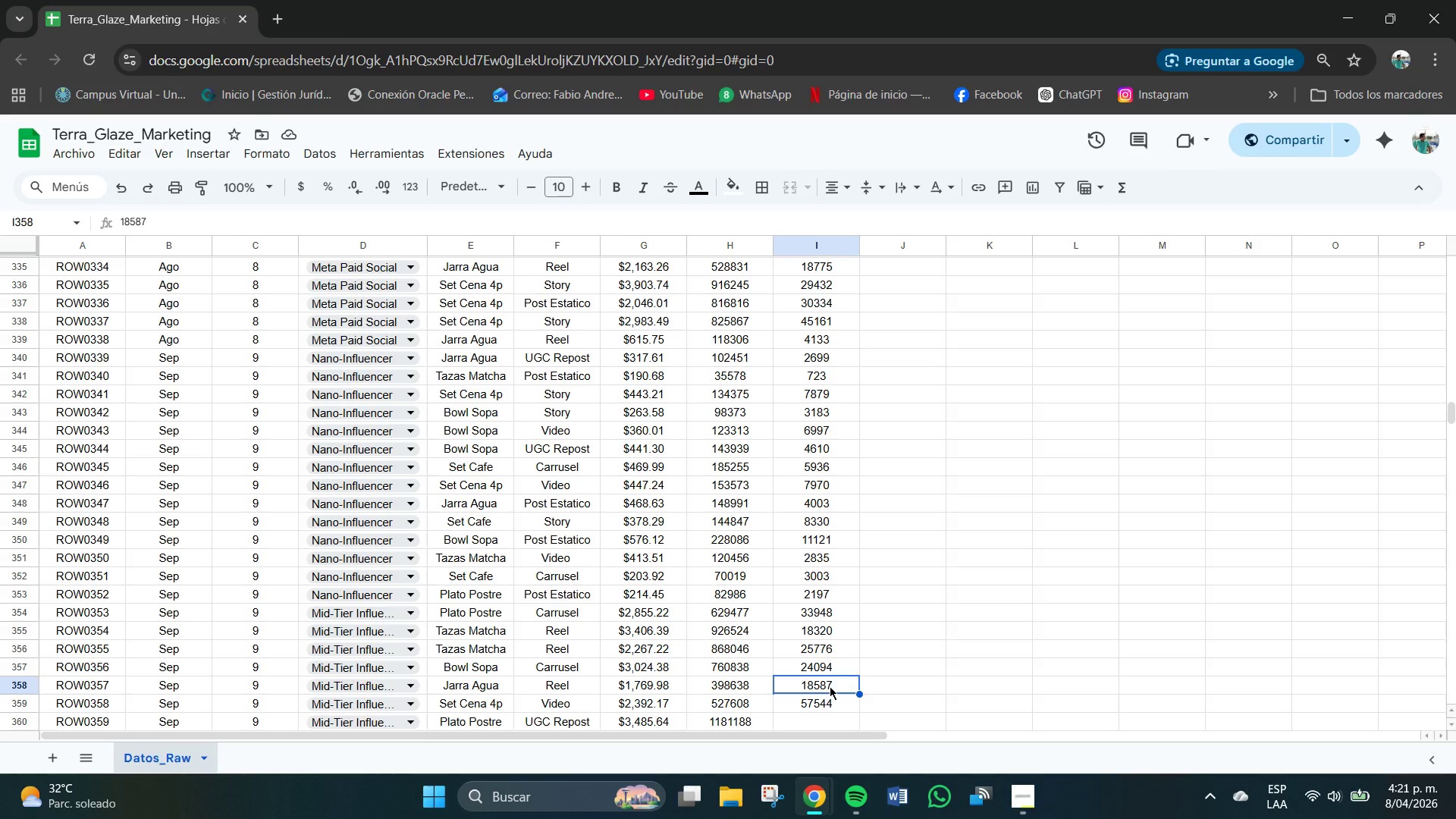 
key(Backspace)
 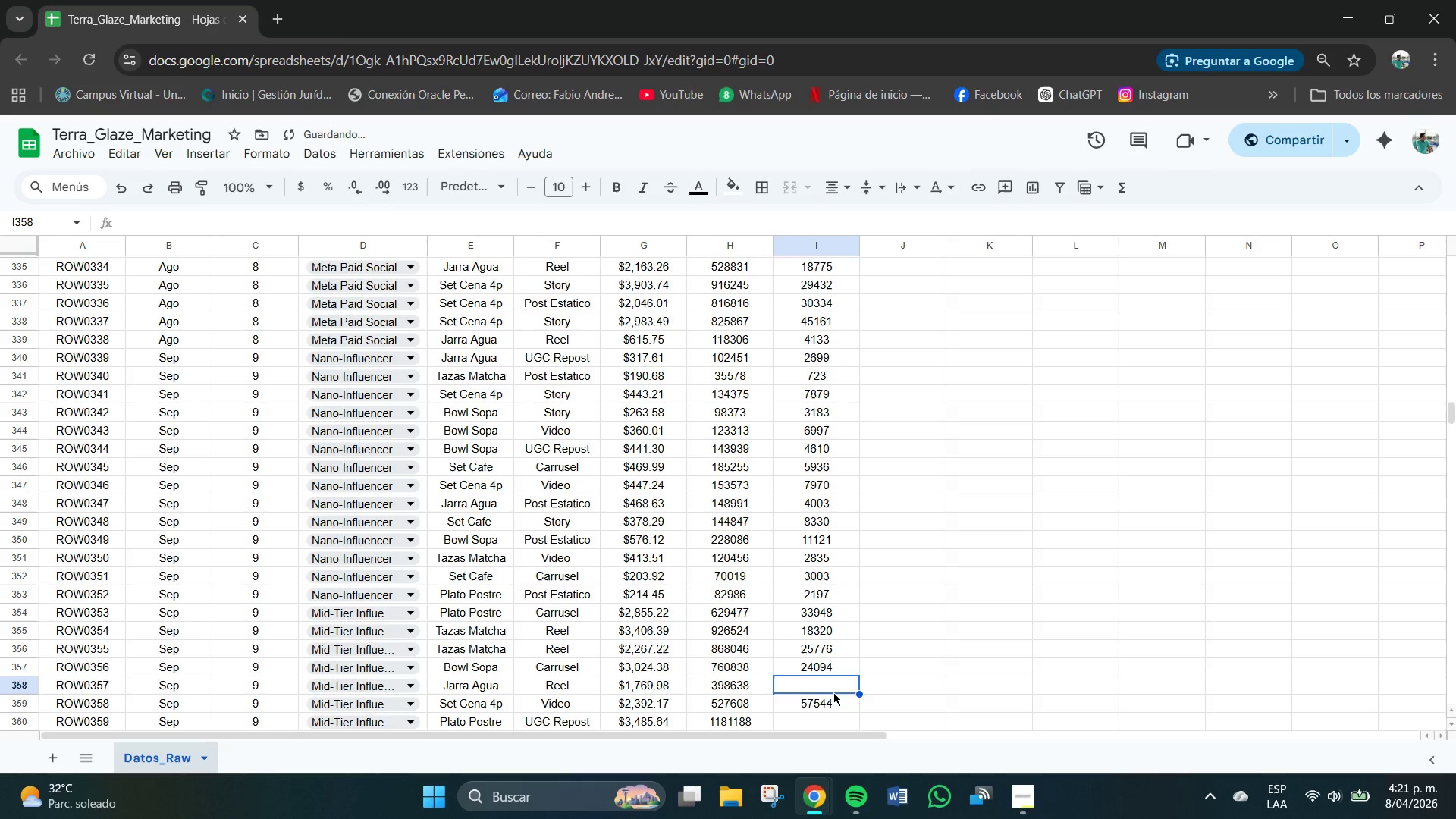 
key(Numpad2)
 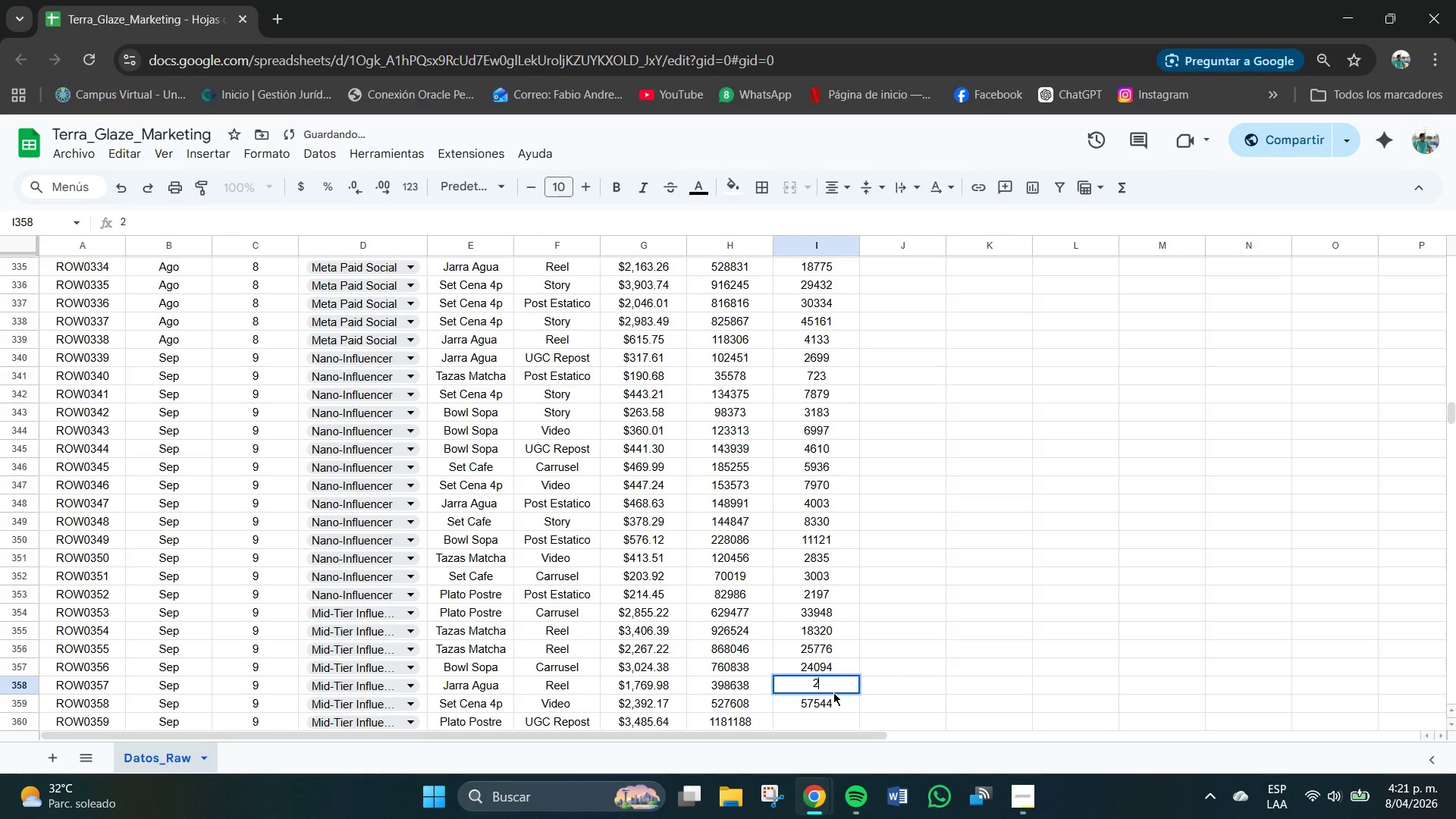 
key(Numpad4)
 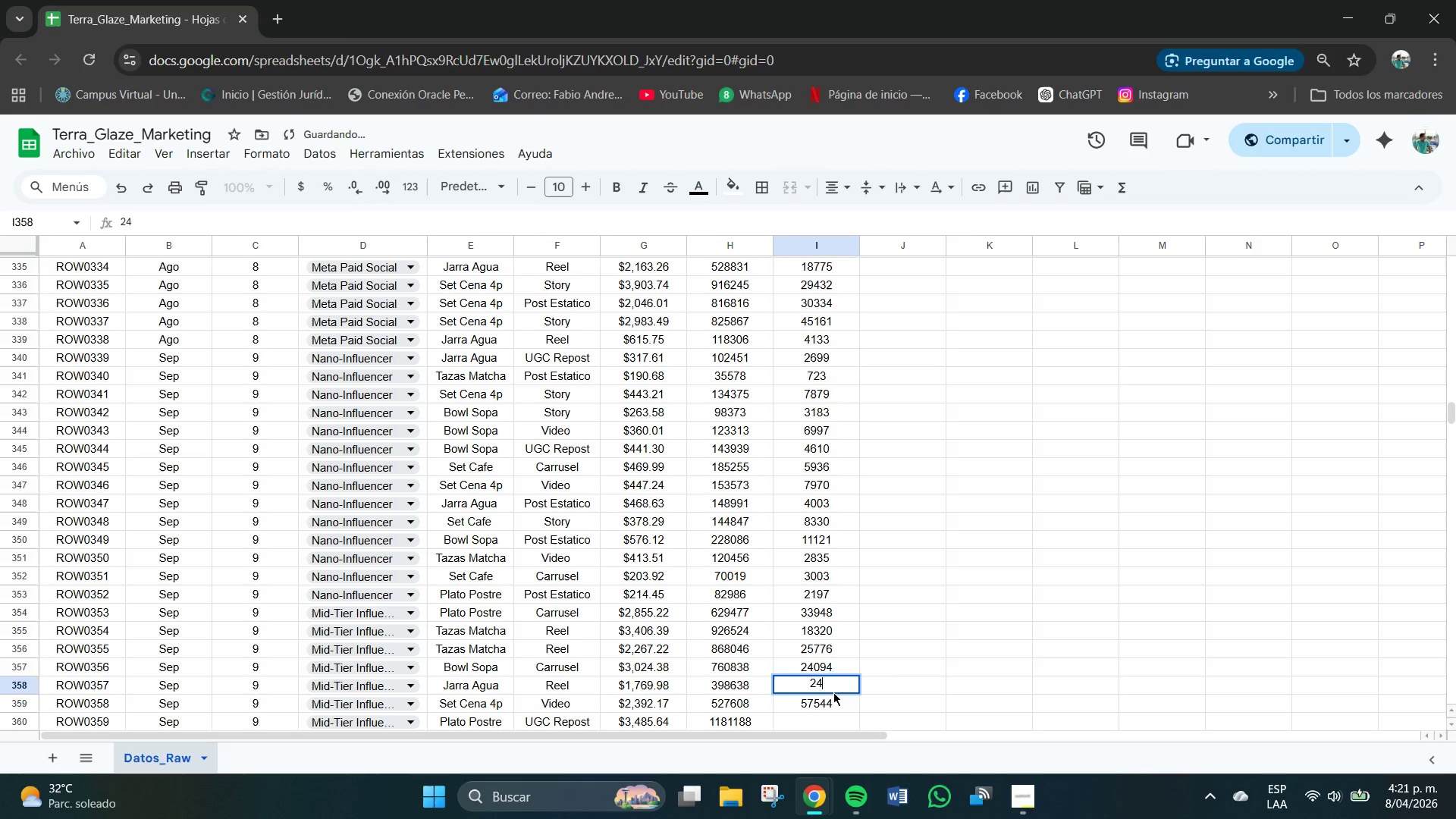 
key(Numpad9)
 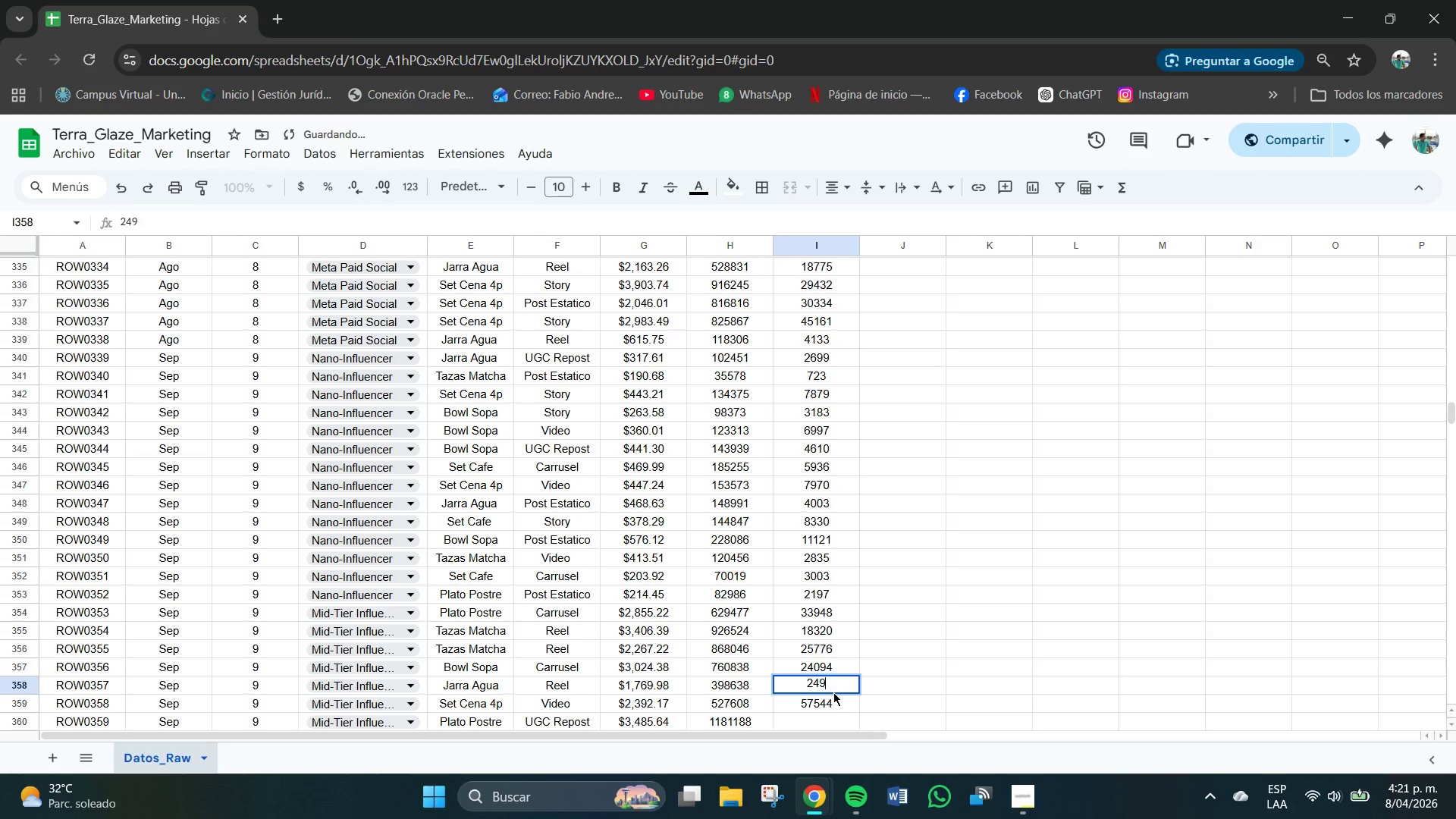 
key(Numpad3)
 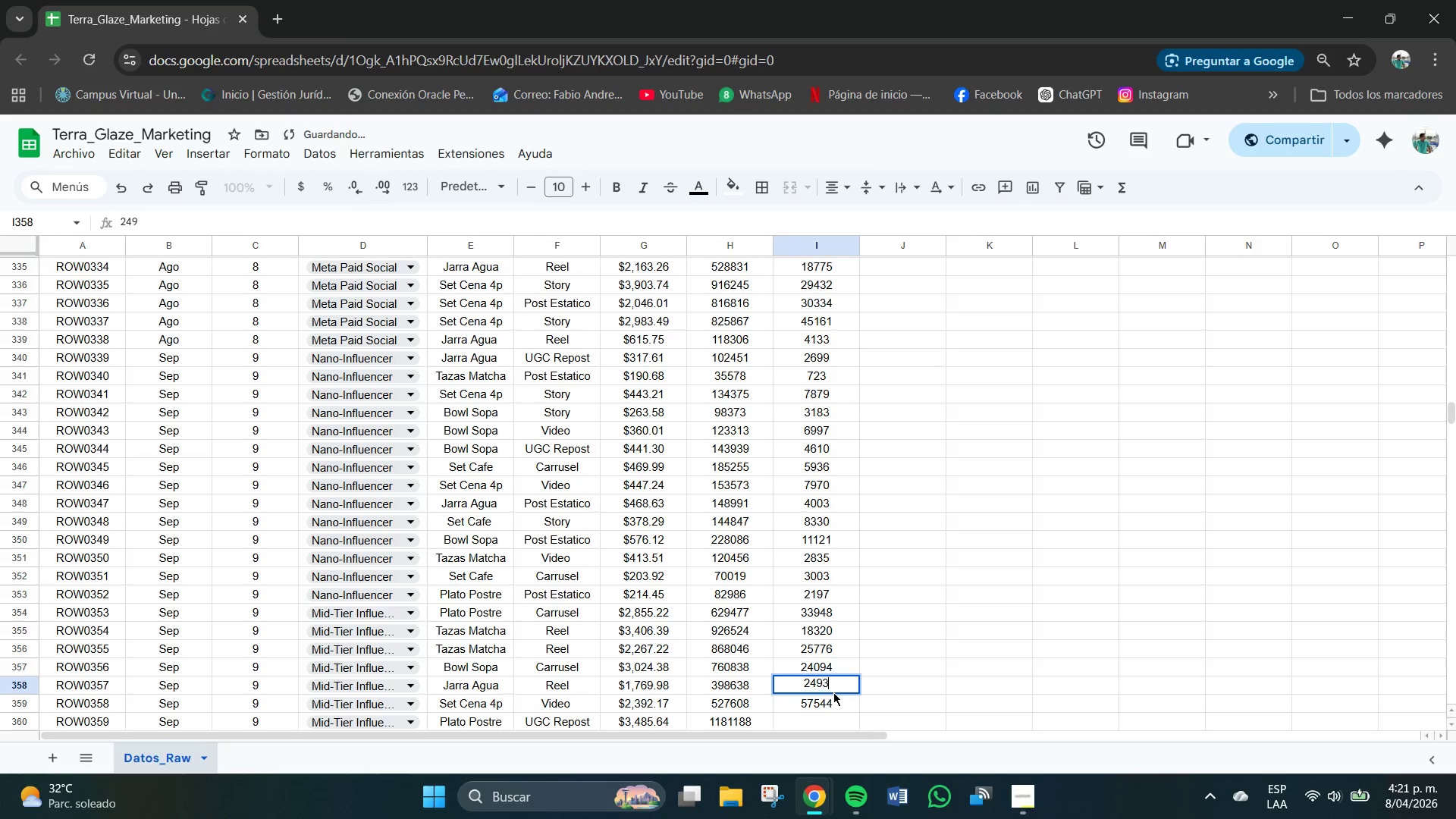 
key(Numpad8)
 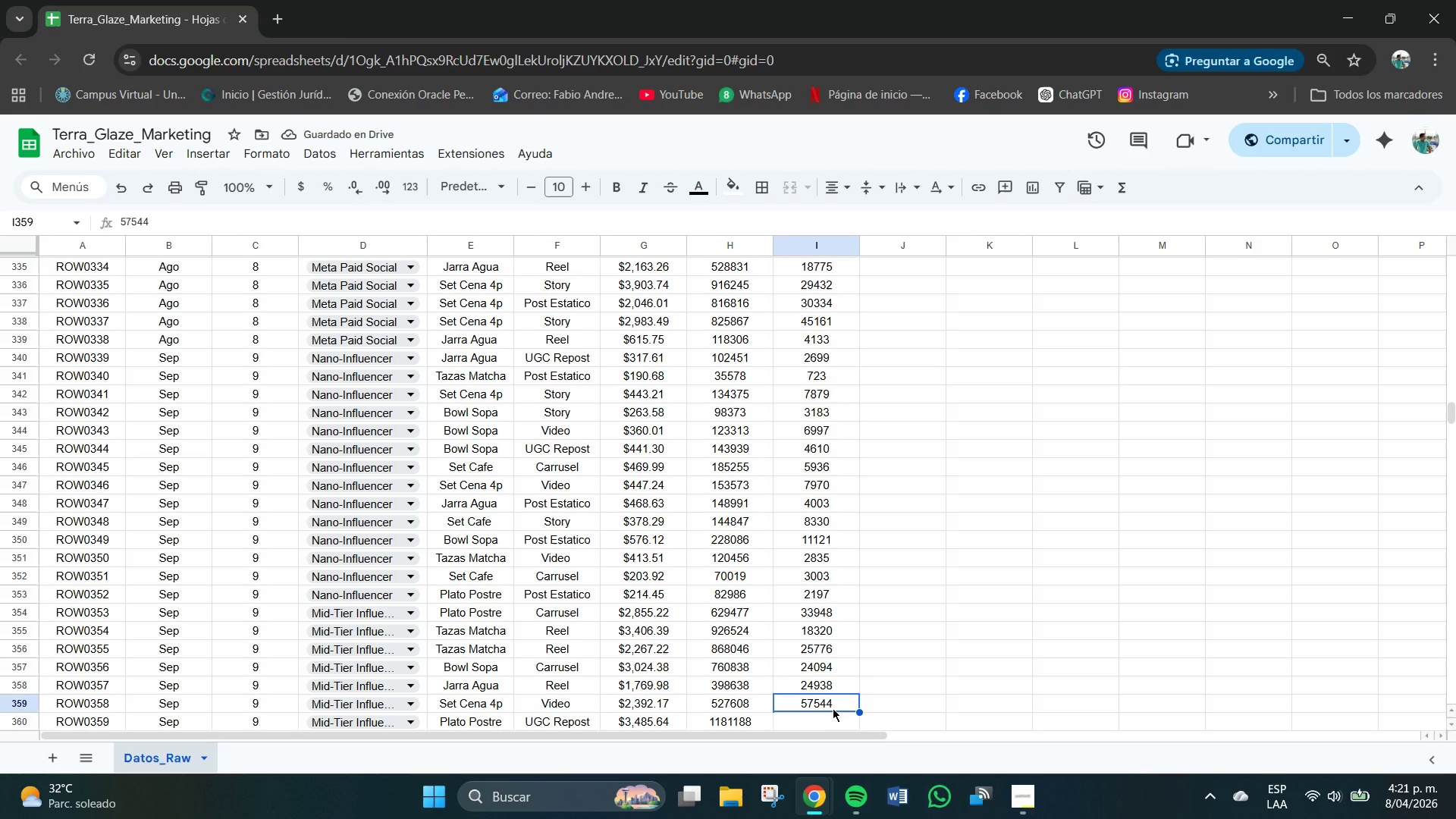 
wait(7.17)
 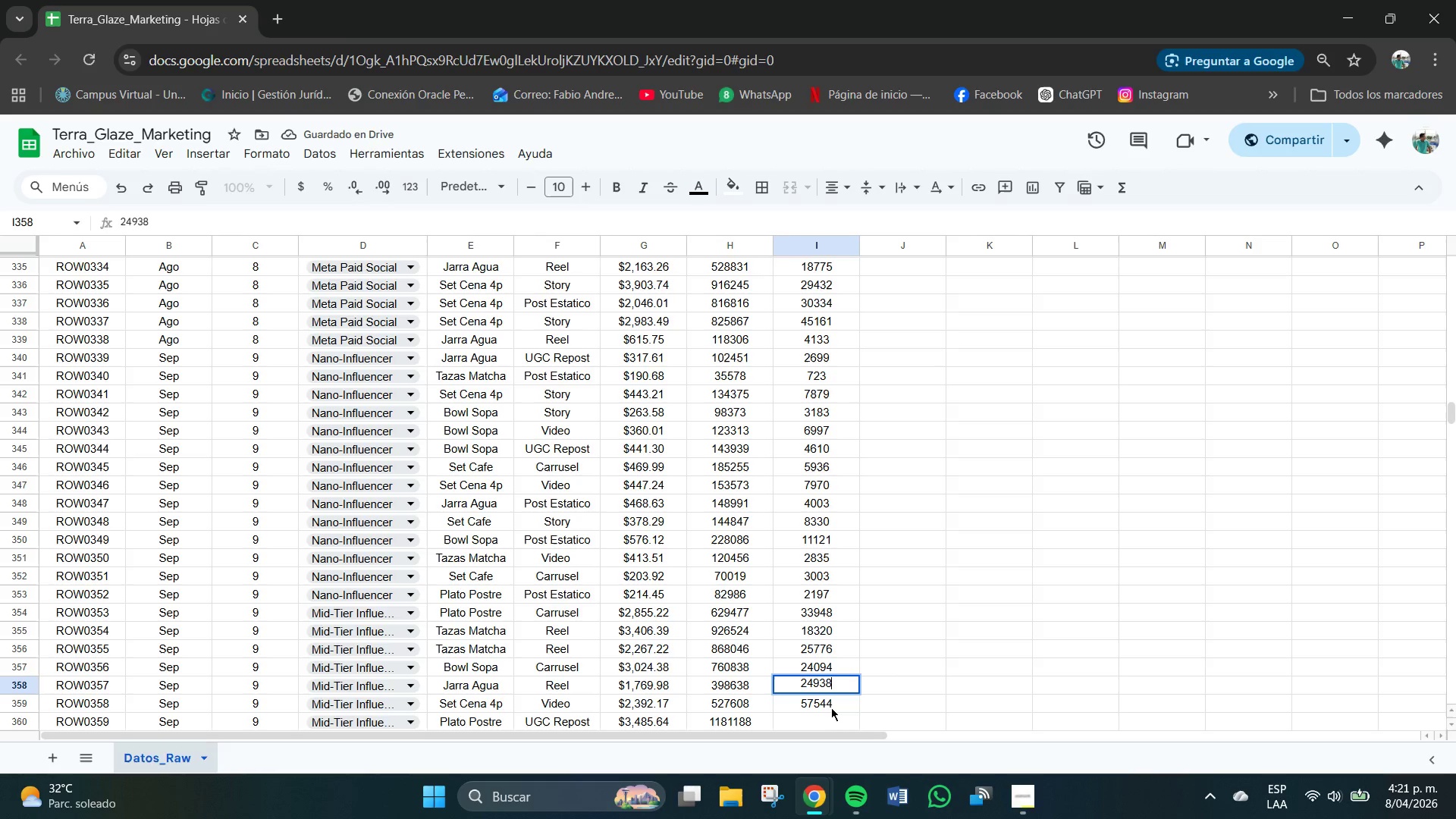 
left_click([821, 704])
 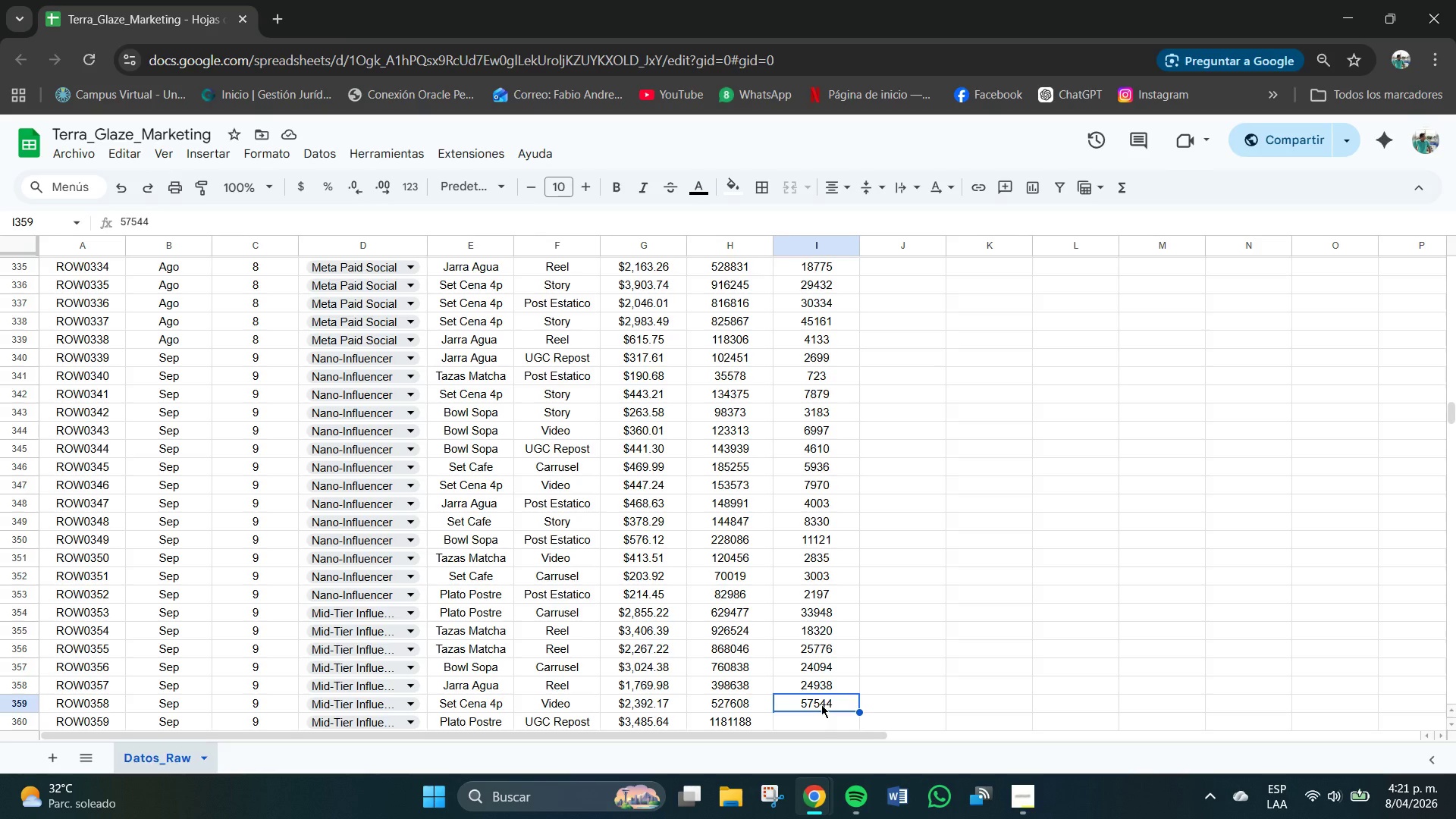 
key(Backspace)
 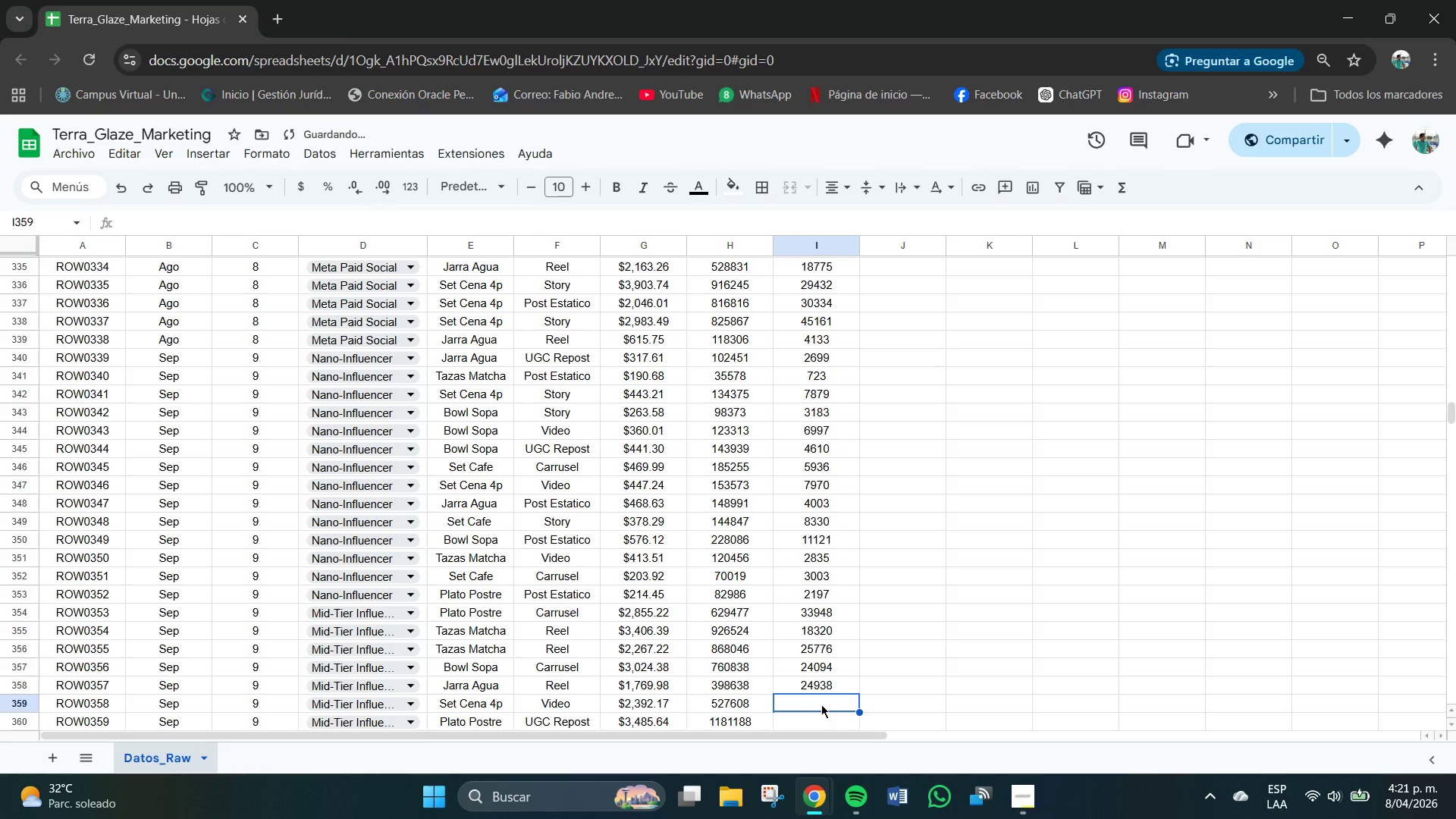 
key(Numpad1)
 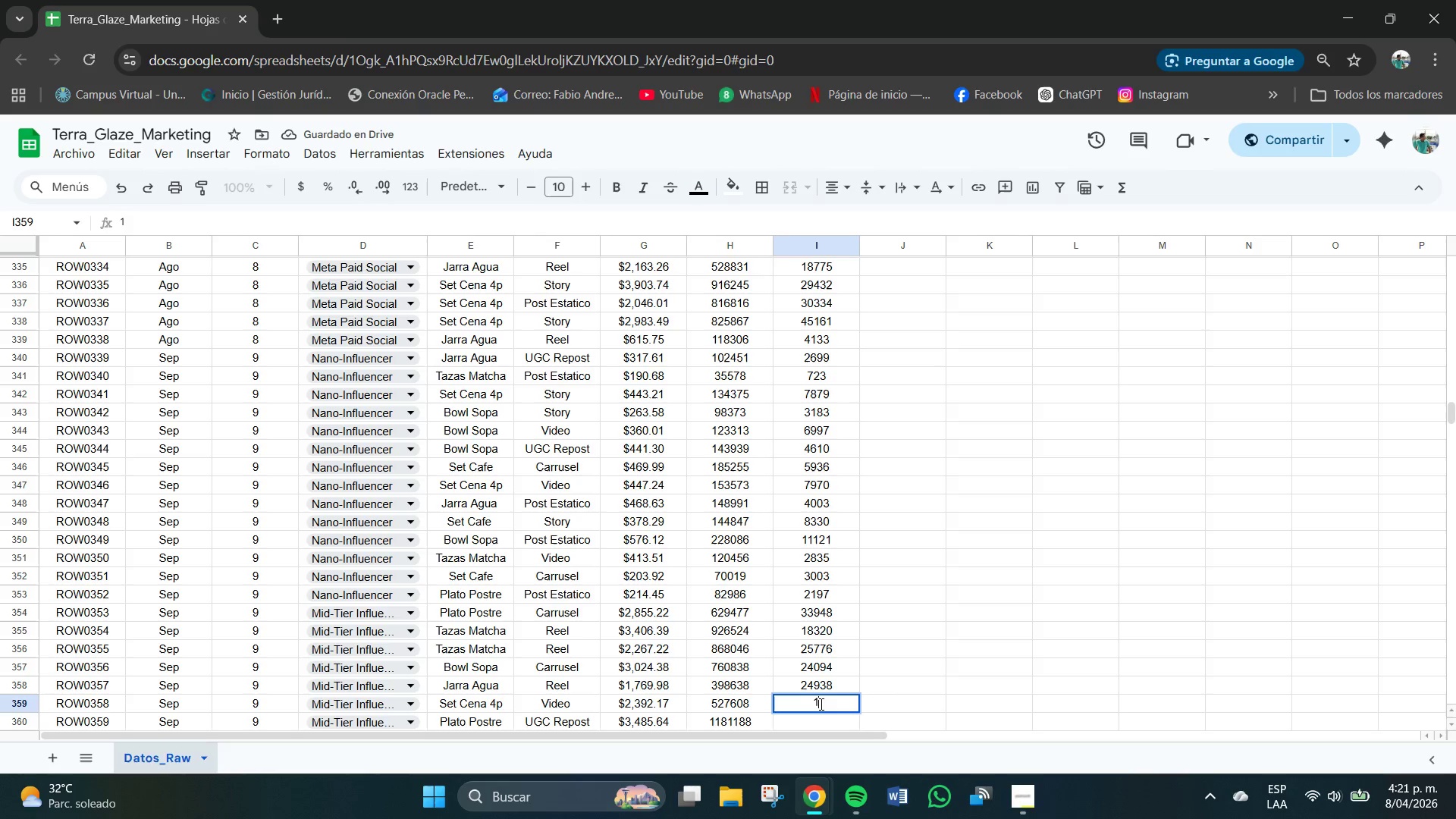 
key(Numpad8)
 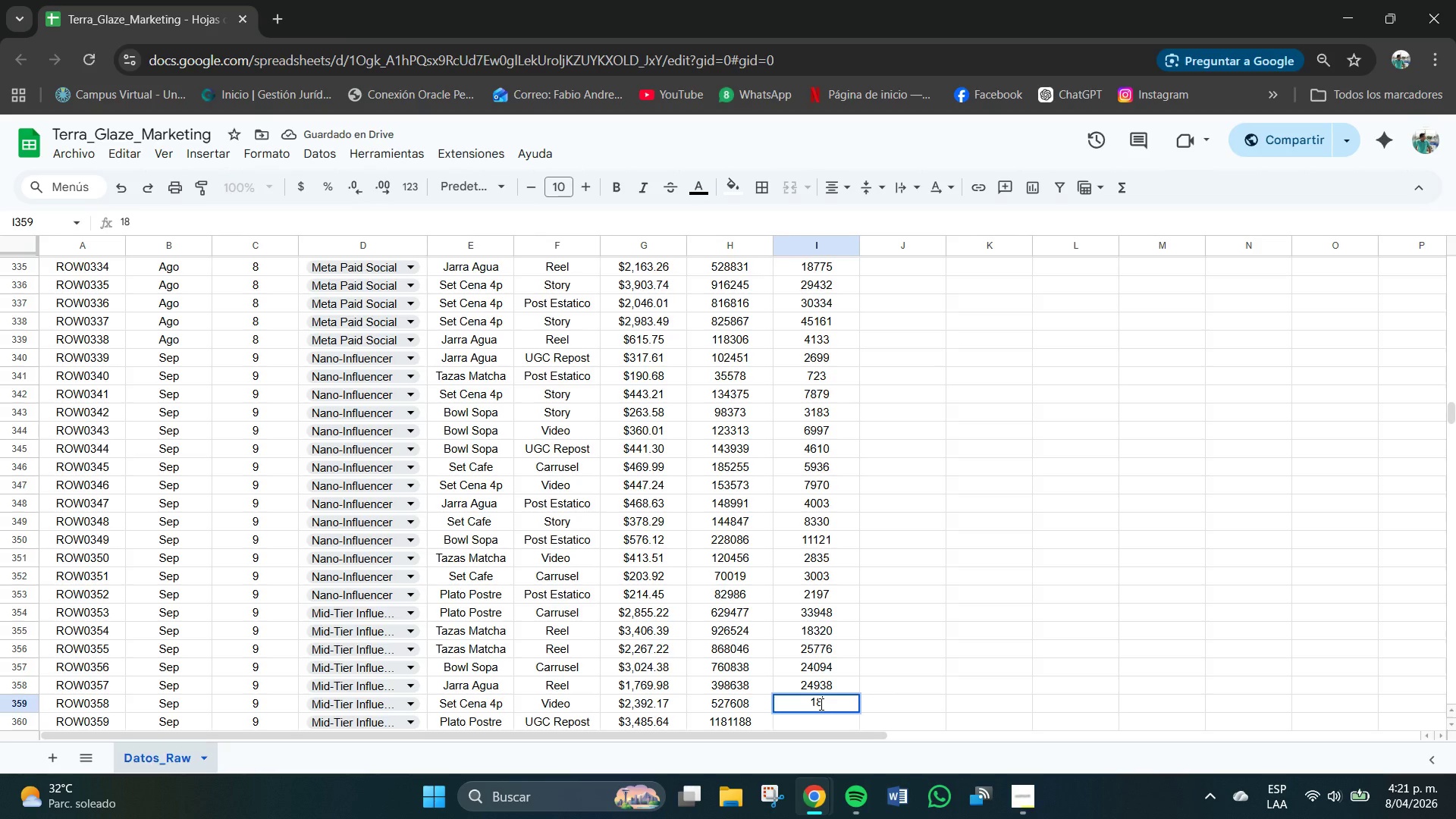 
key(Numpad5)
 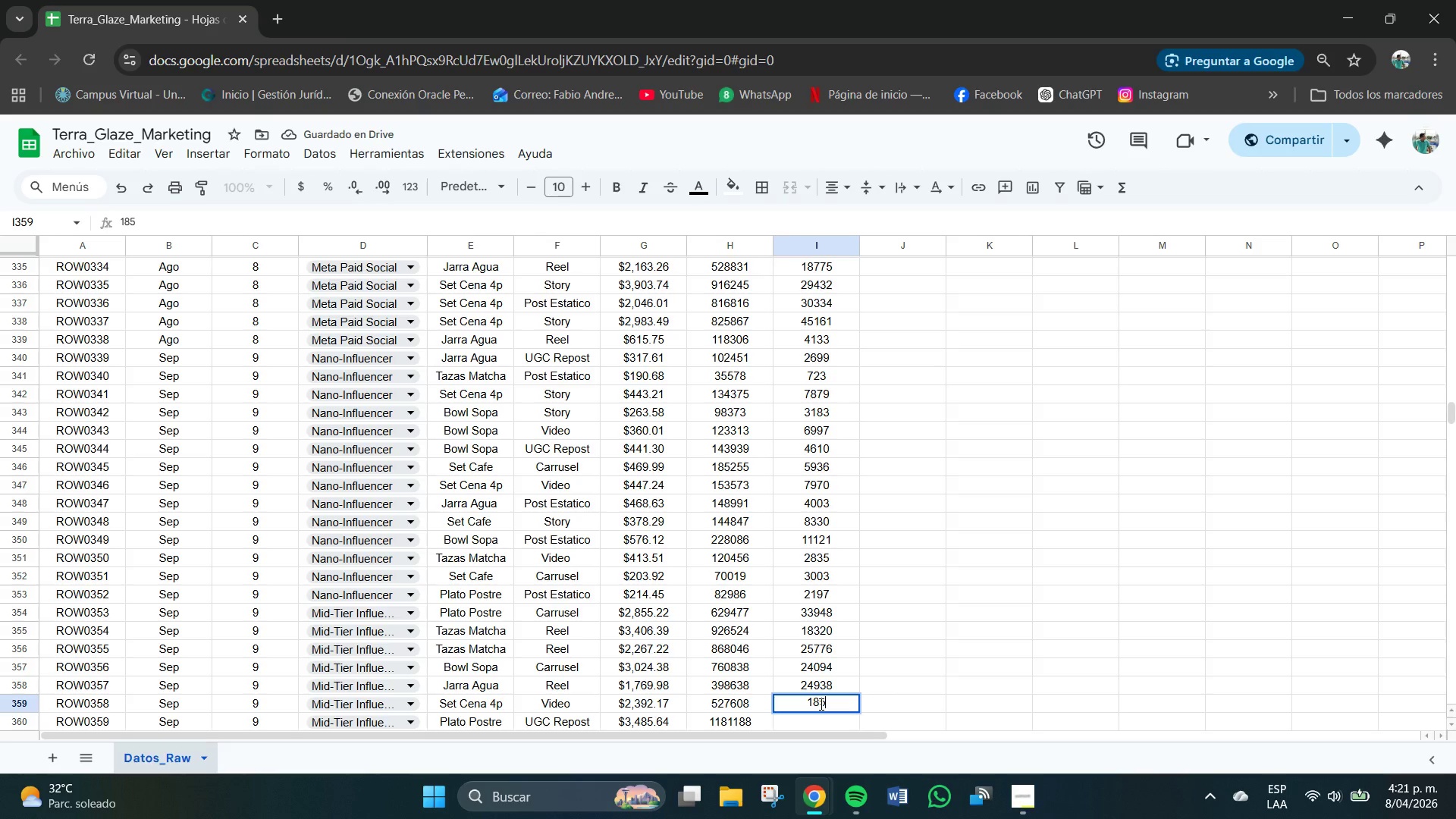 
key(Numpad8)
 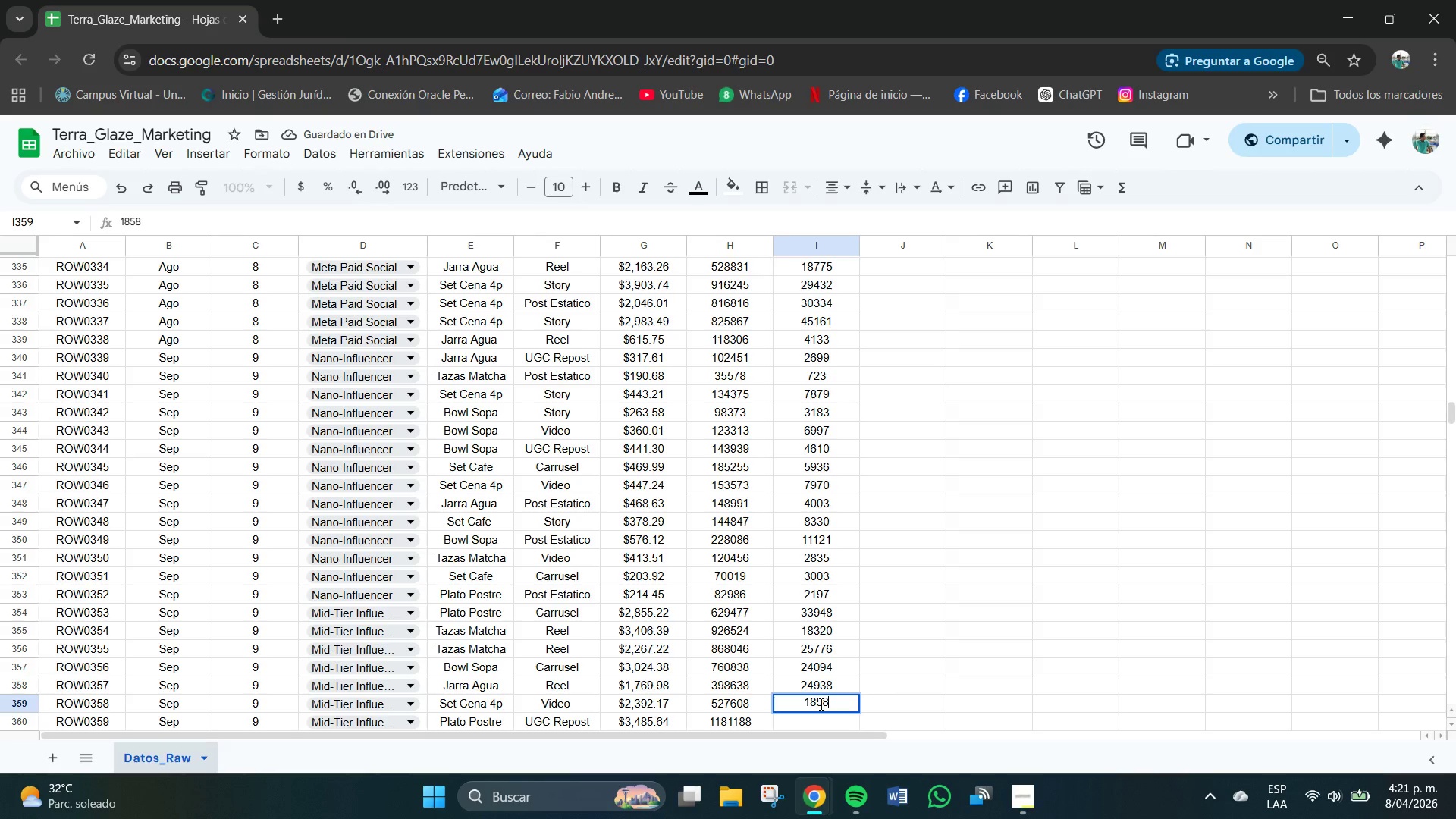 
key(Numpad7)
 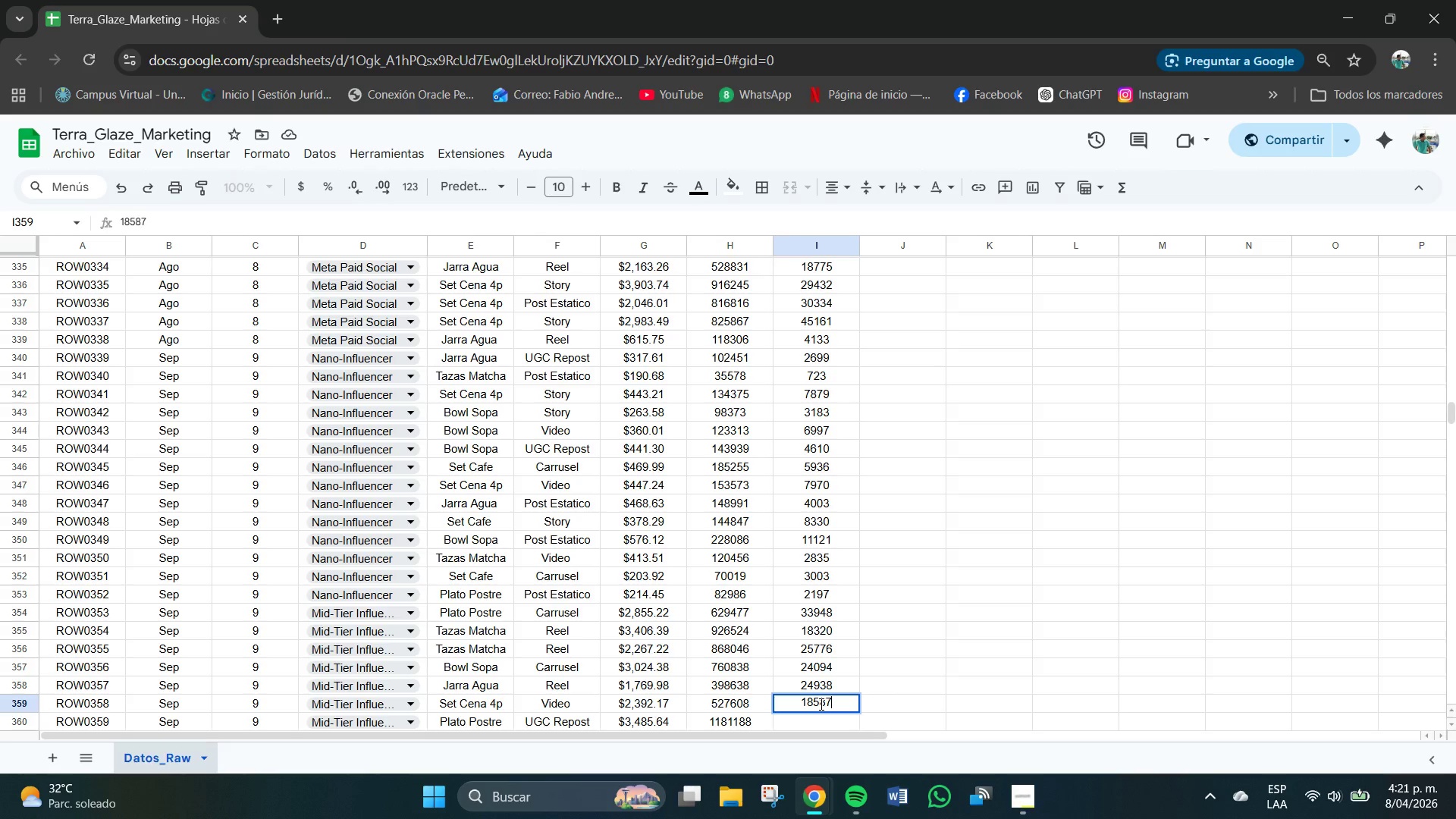 
key(NumpadEnter)
 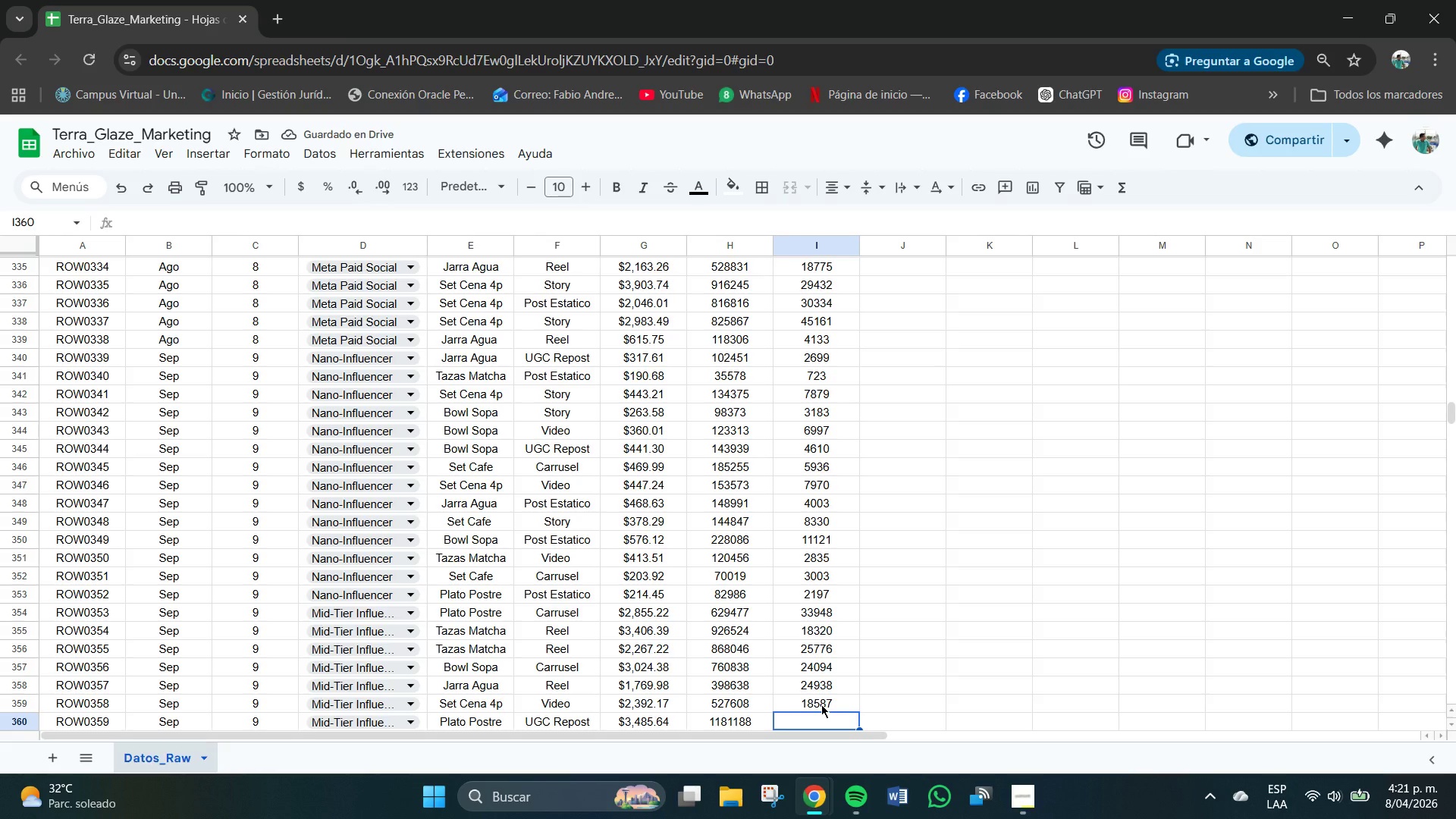 
key(Numpad5)
 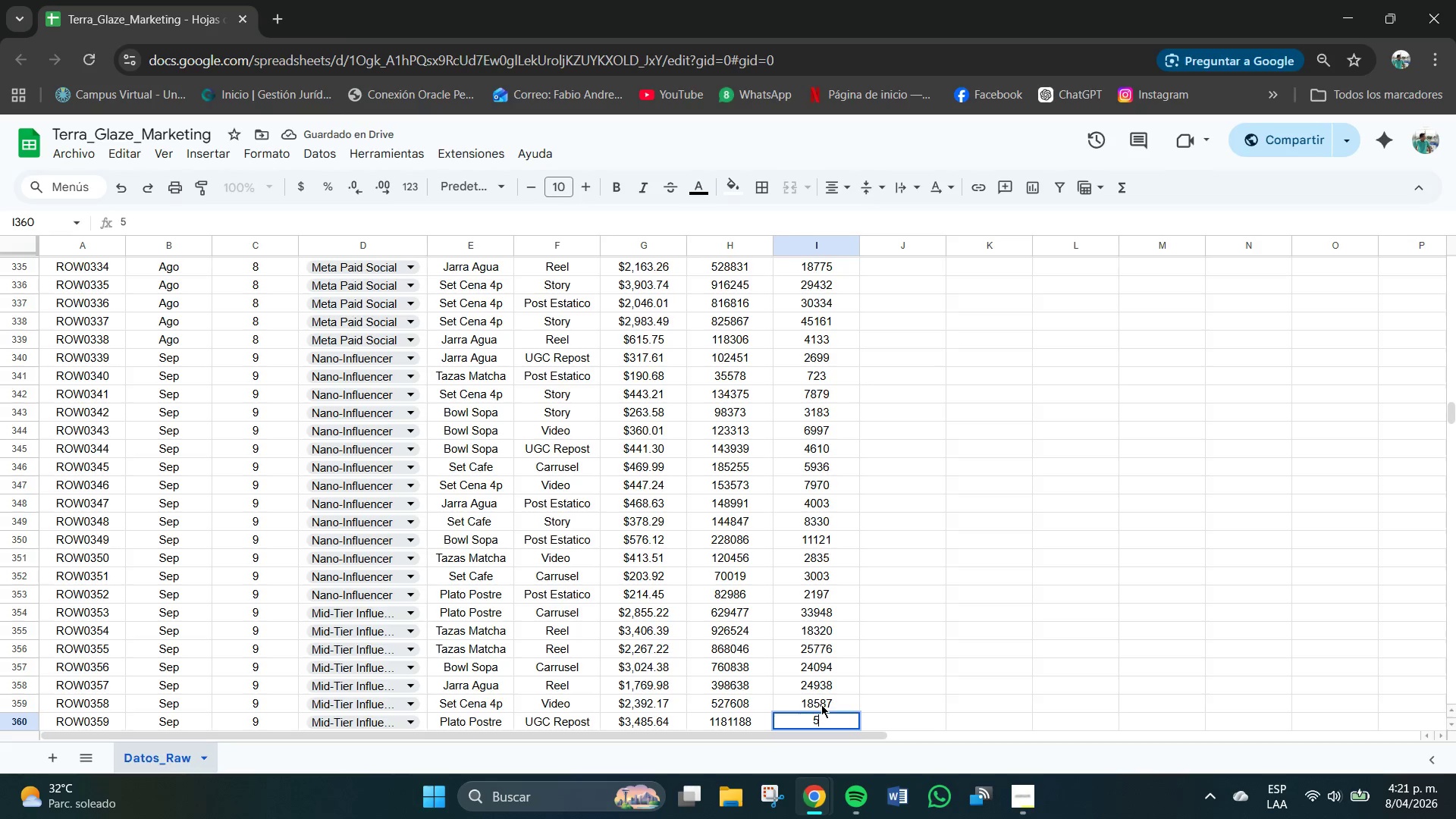 
key(Numpad7)
 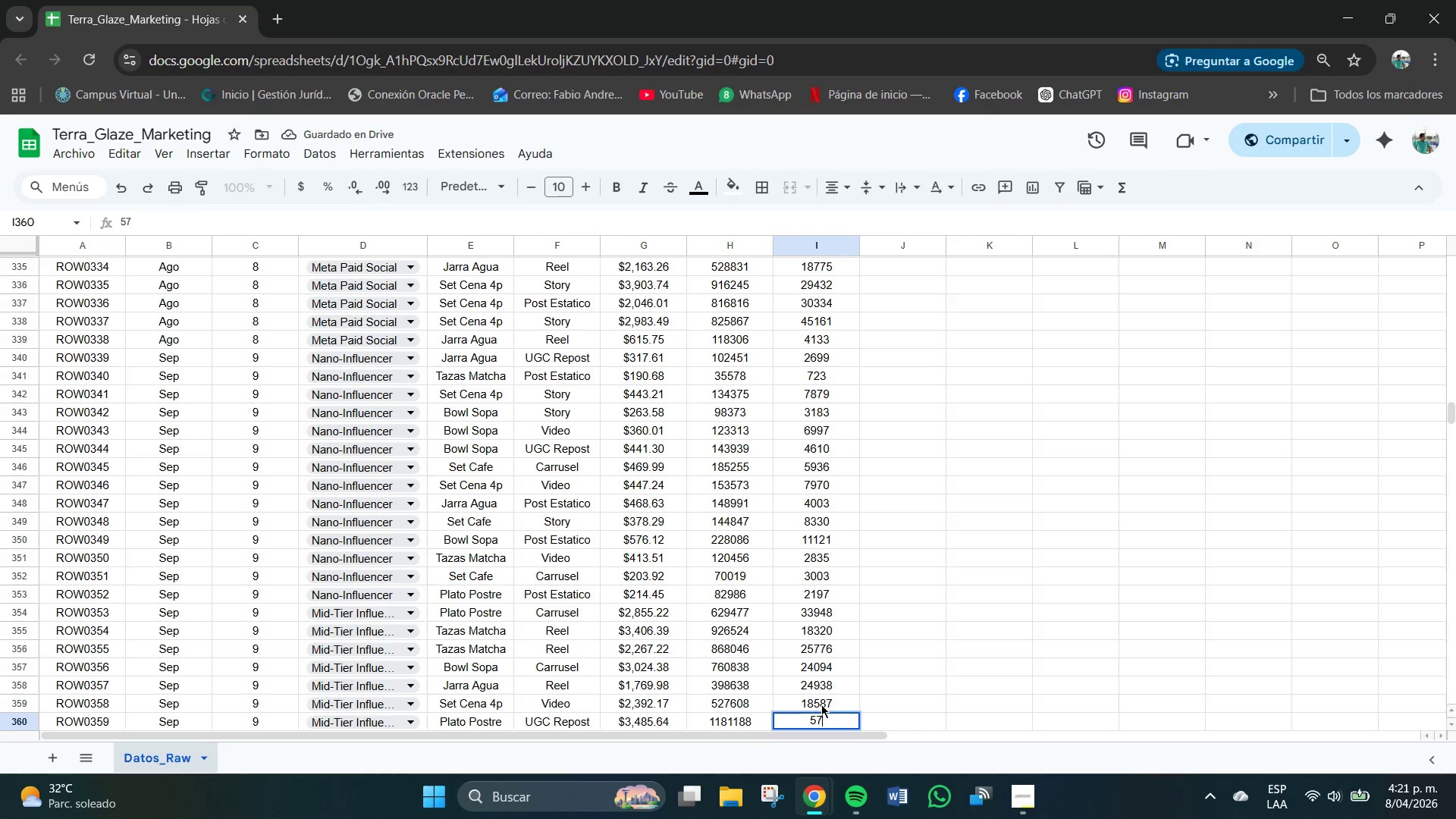 
key(Numpad5)
 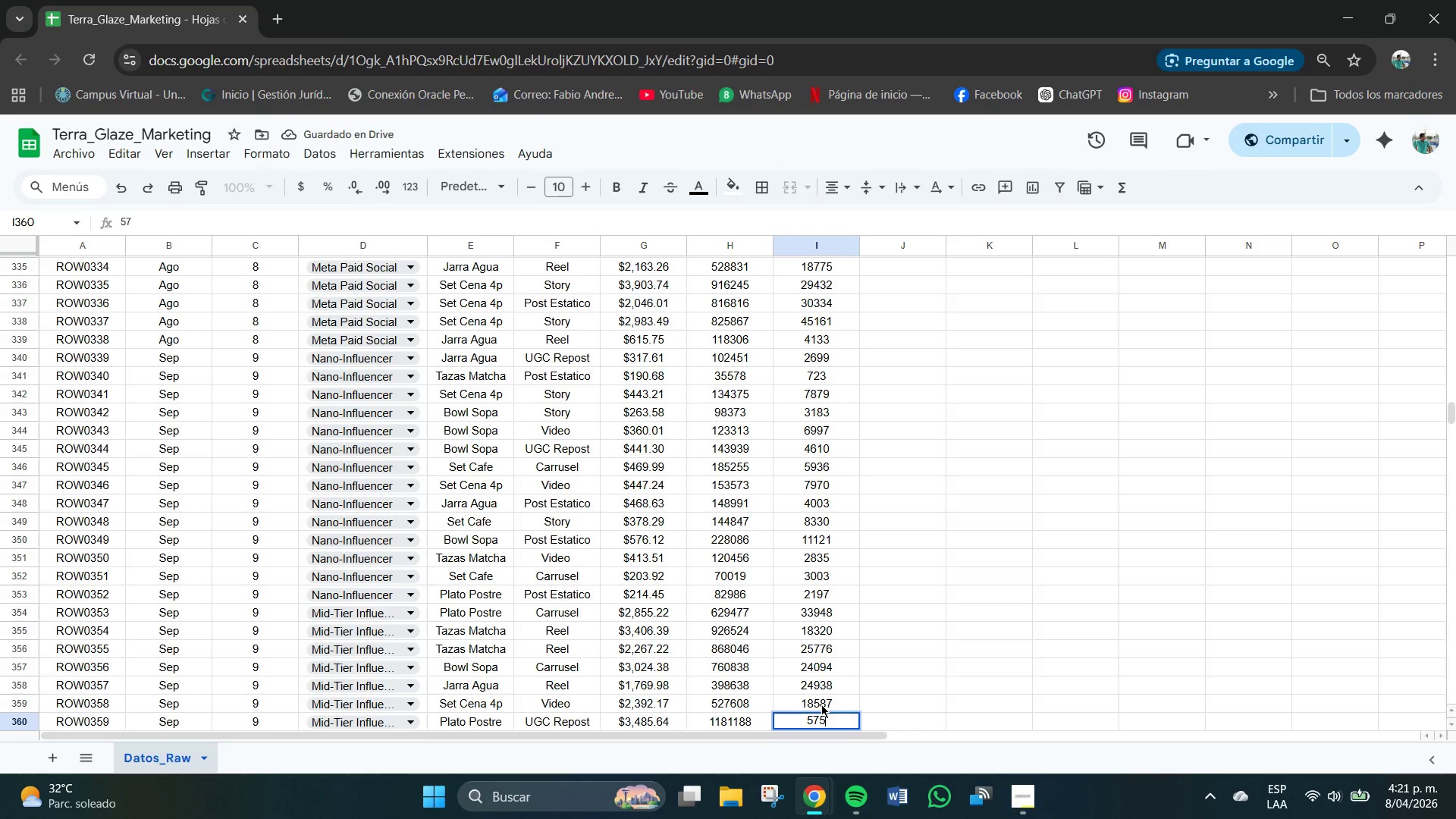 
key(Numpad4)
 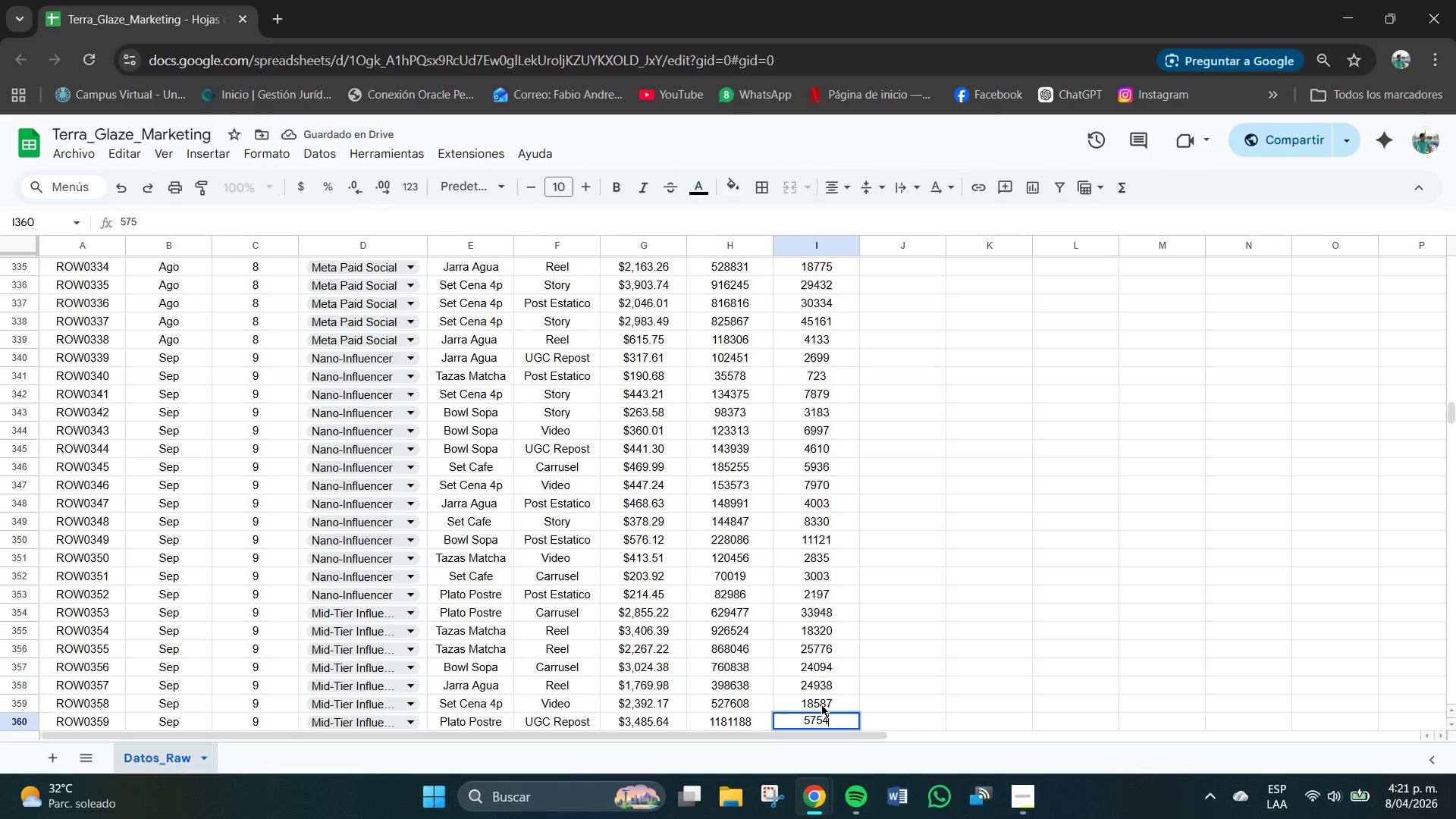 
key(Numpad4)
 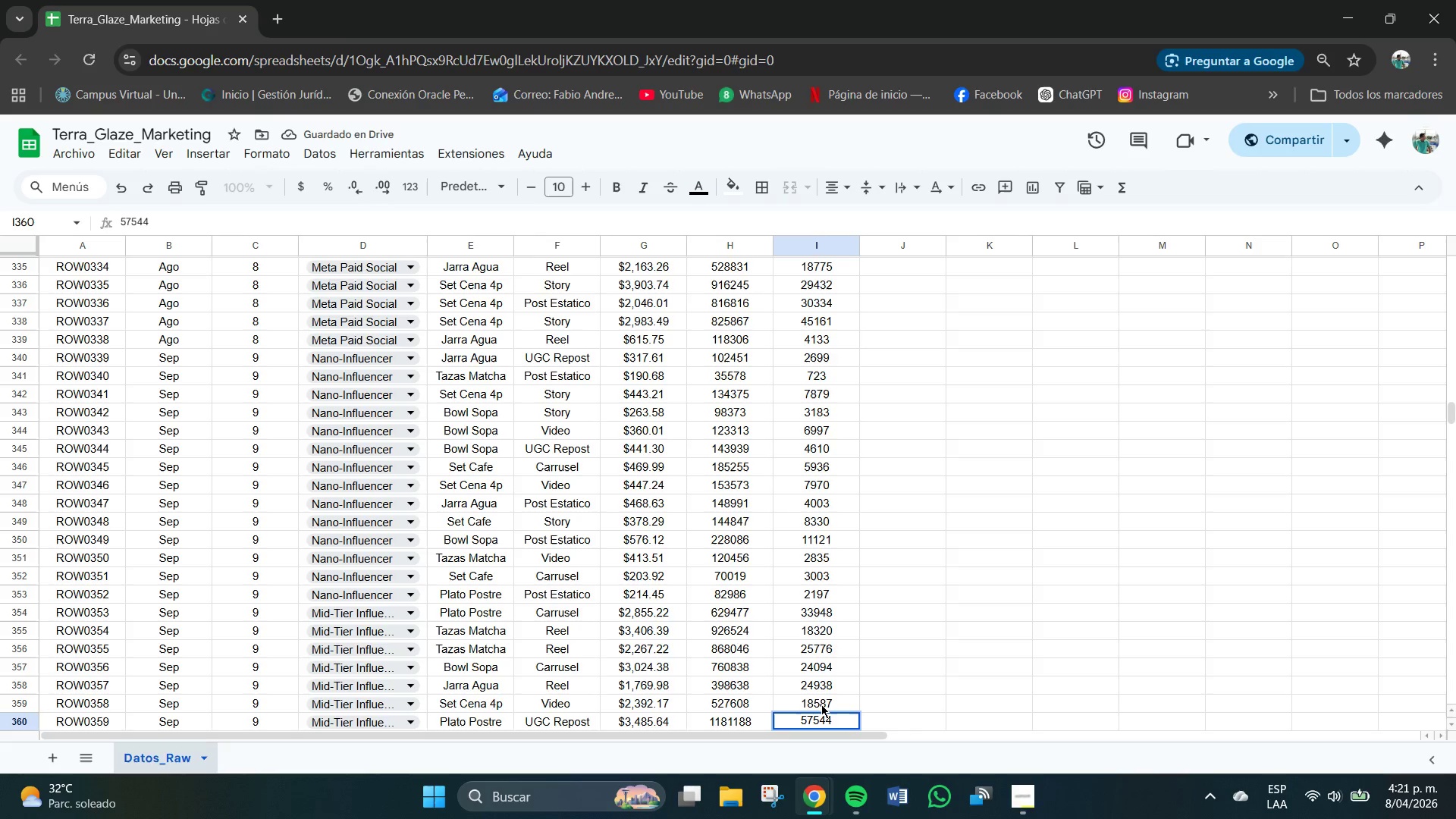 
key(NumpadEnter)